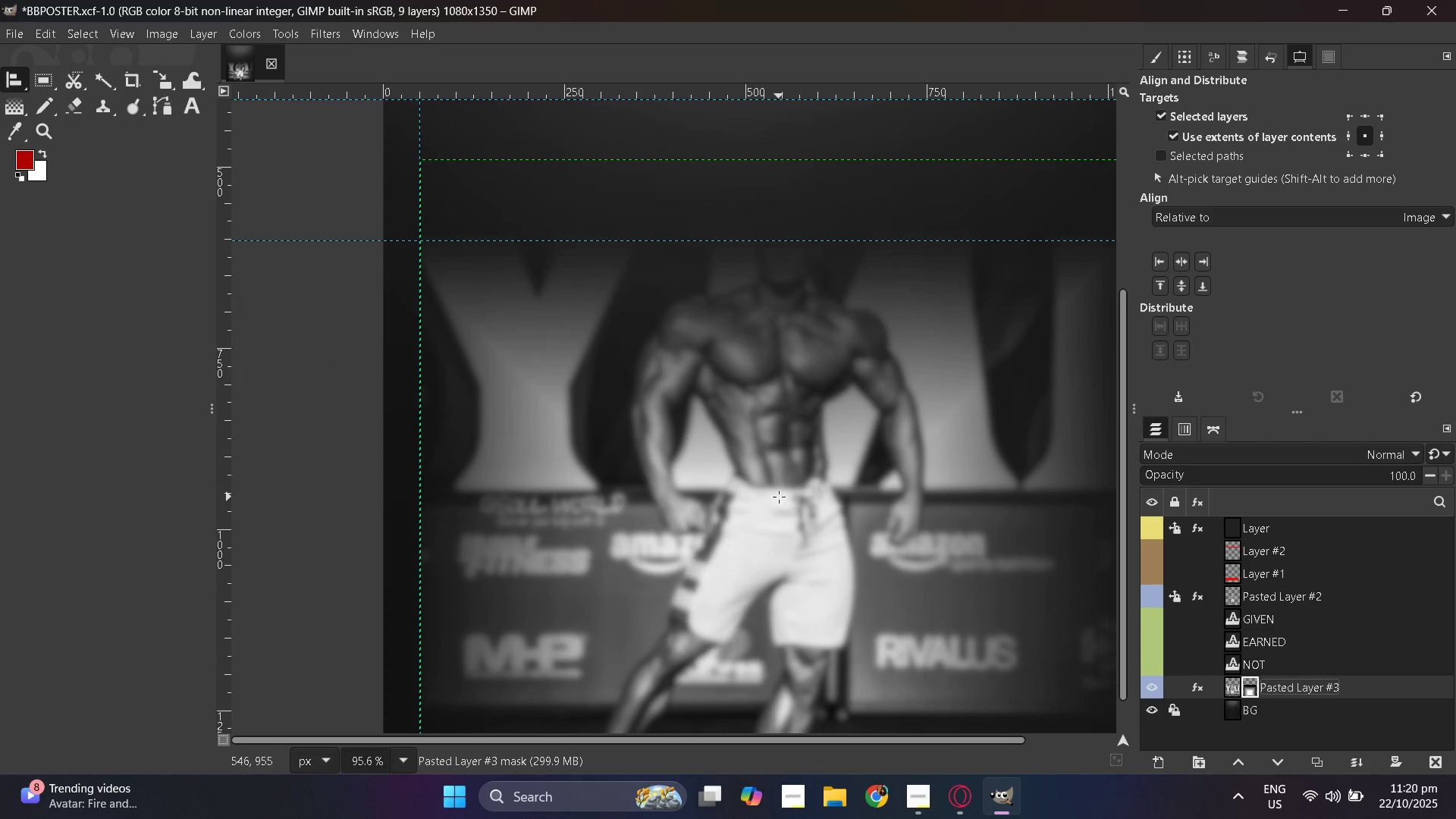 
hold_key(key=ControlLeft, duration=0.31)
 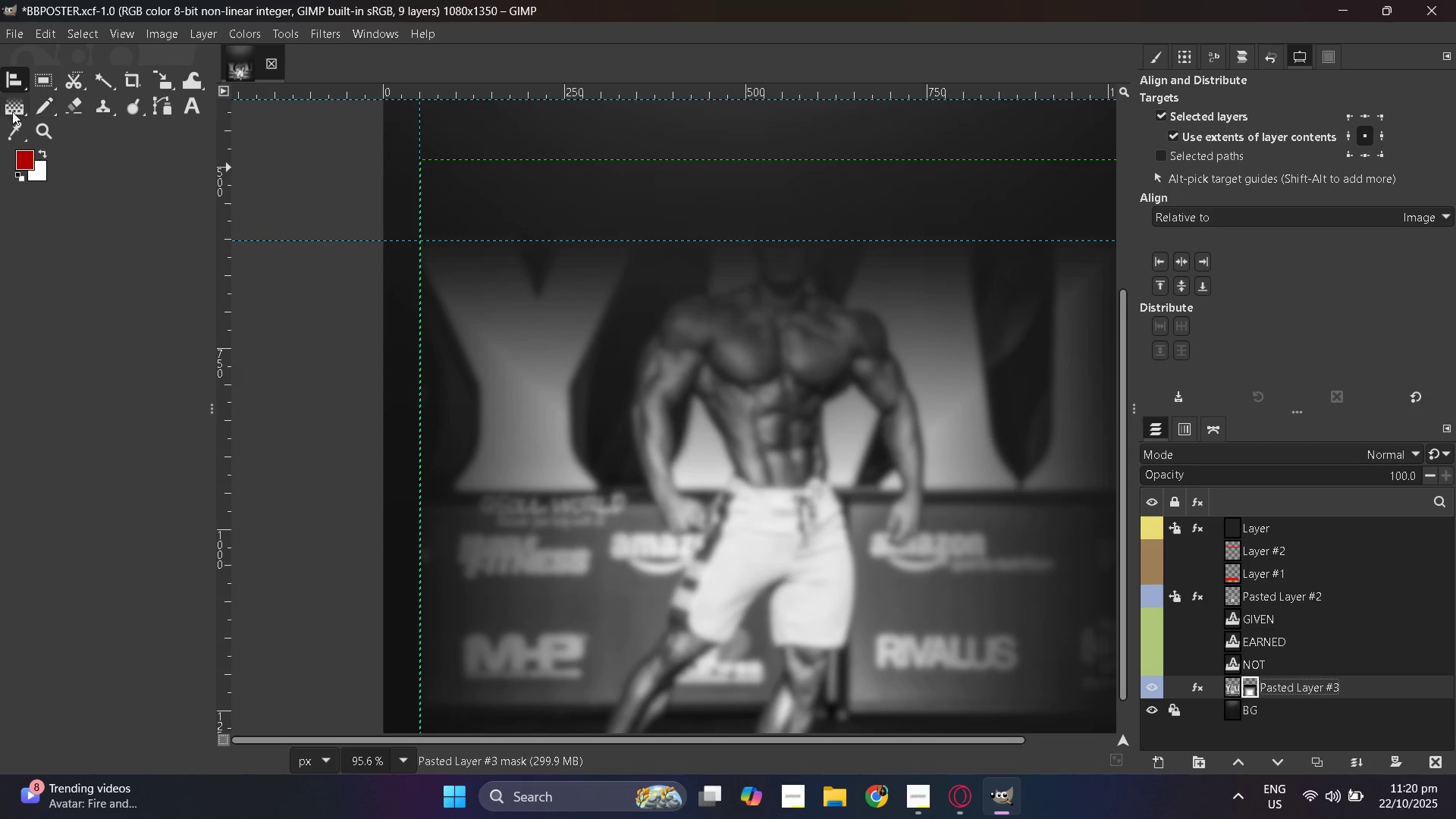 
left_click([11, 109])
 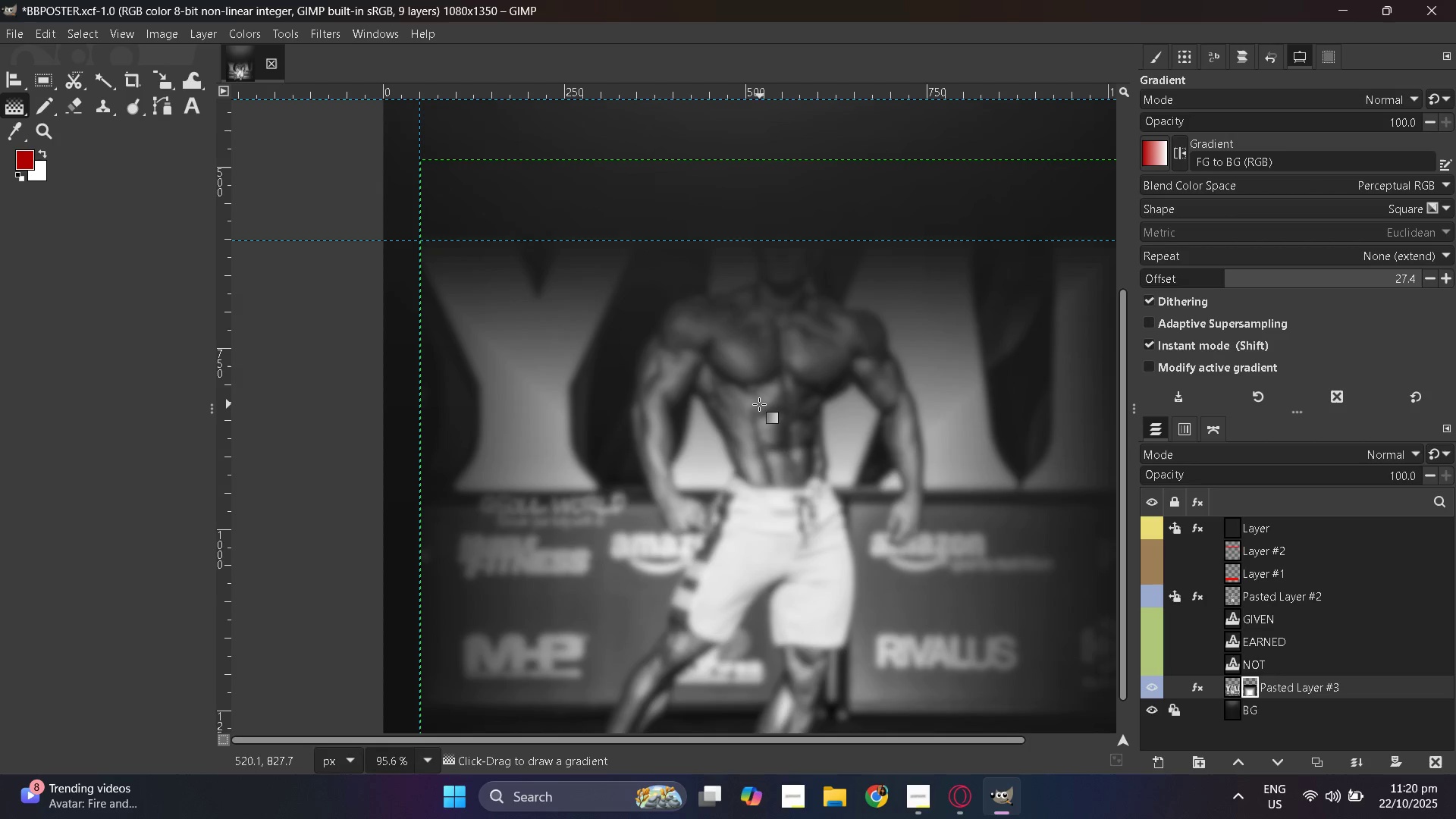 
scroll: coordinate [756, 403], scroll_direction: down, amount: 2.0
 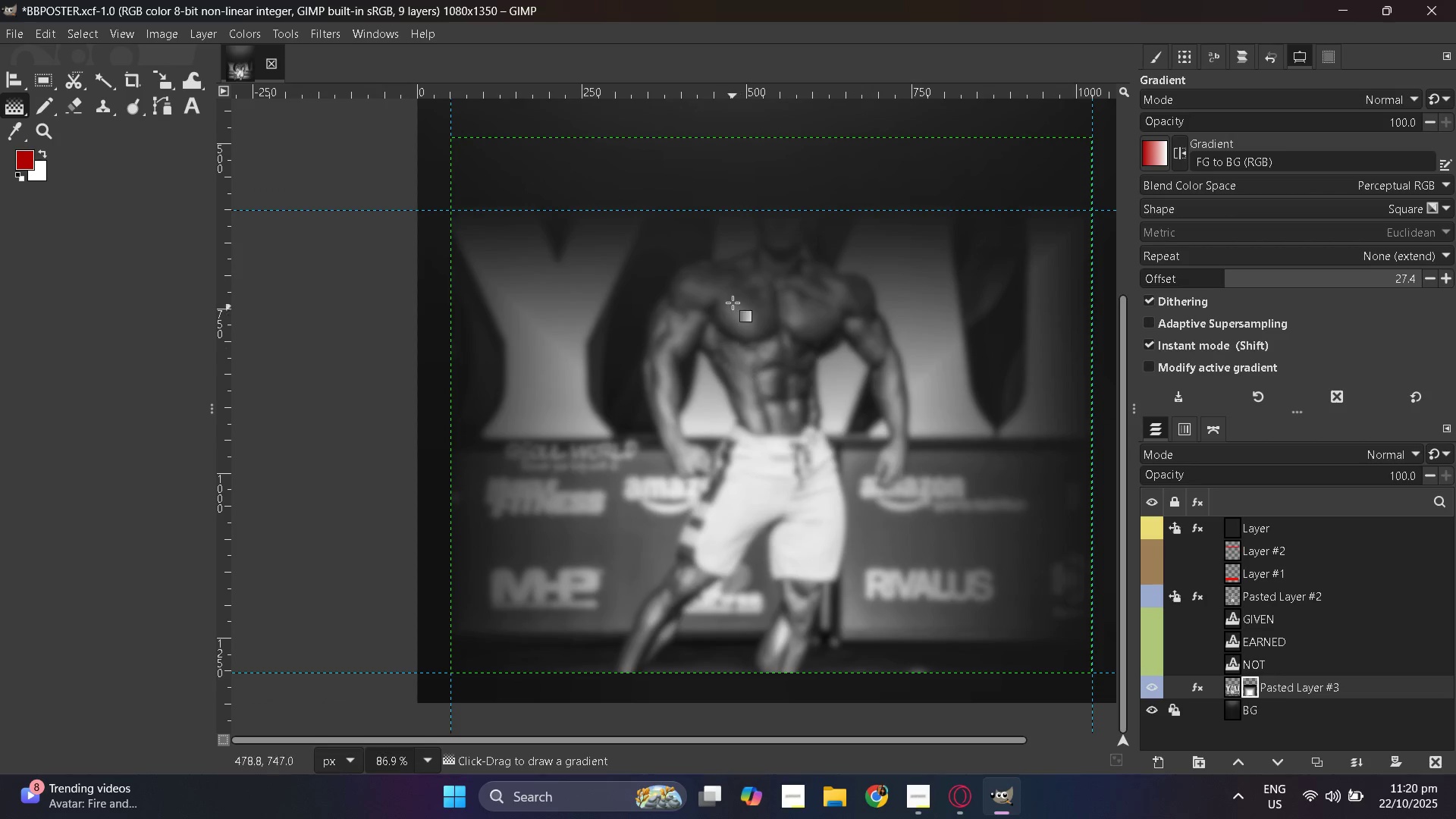 
hold_key(key=ControlLeft, duration=0.66)
 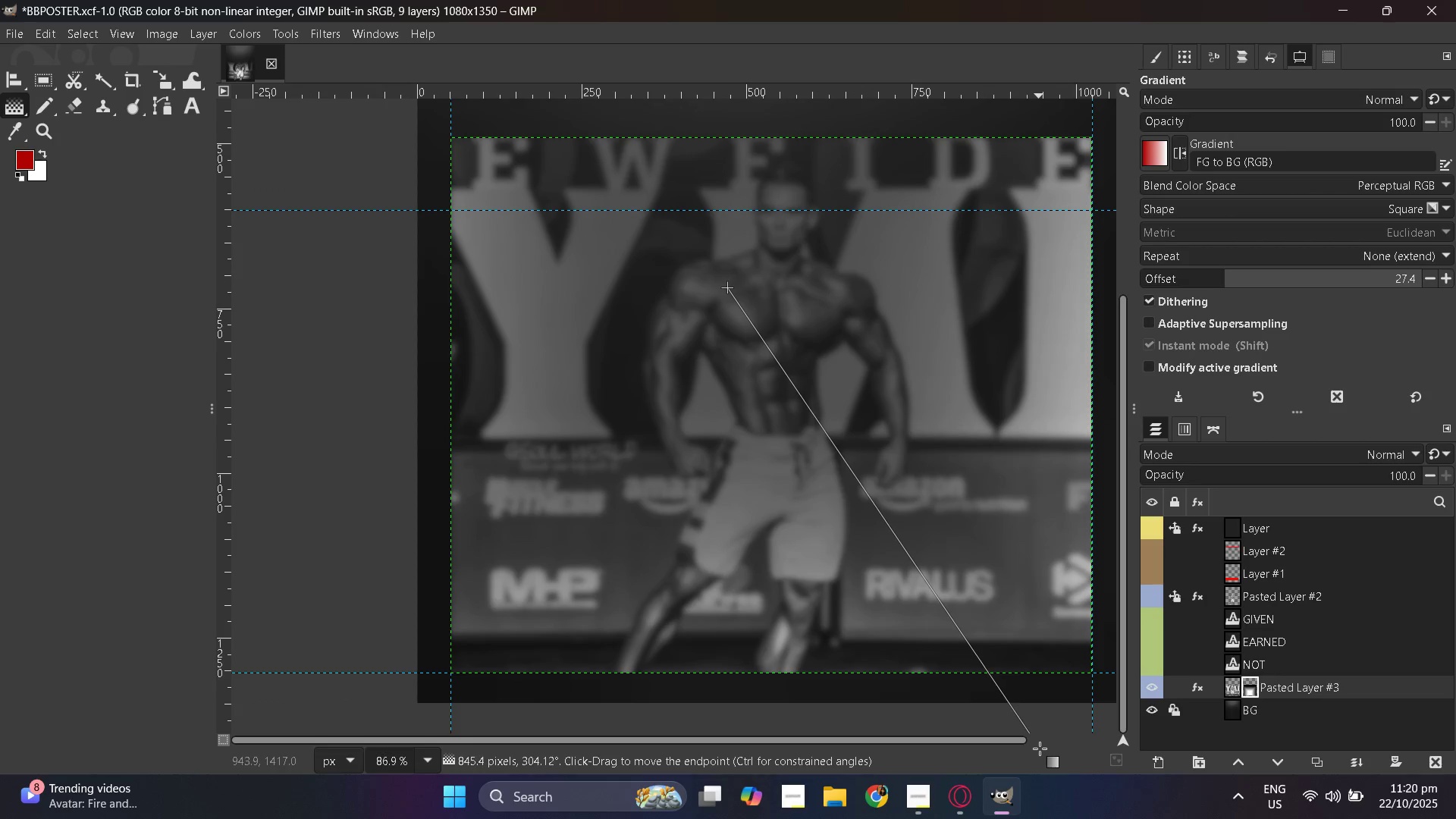 
key(Control+Z)
 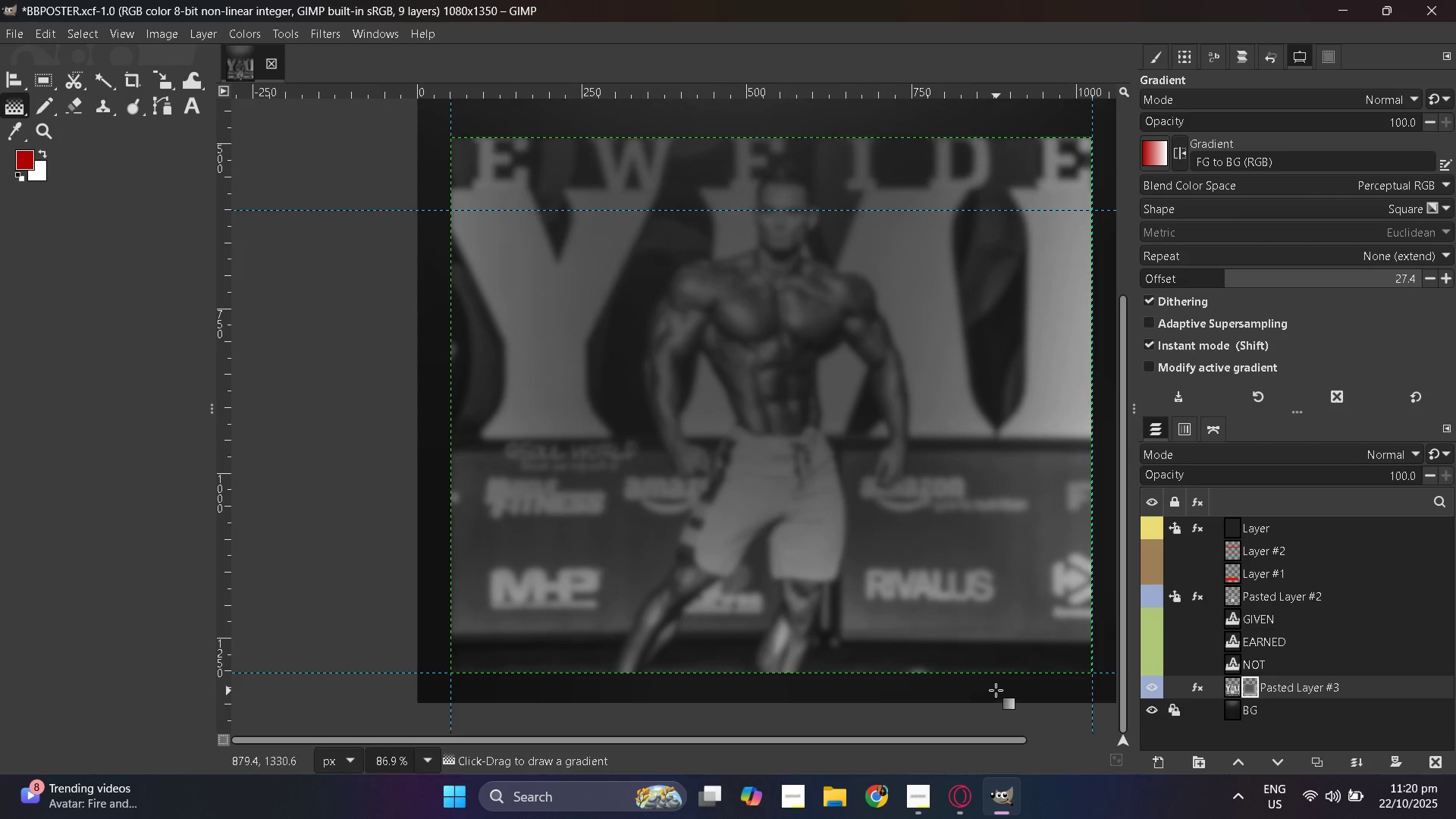 
key(Control+ControlLeft)
 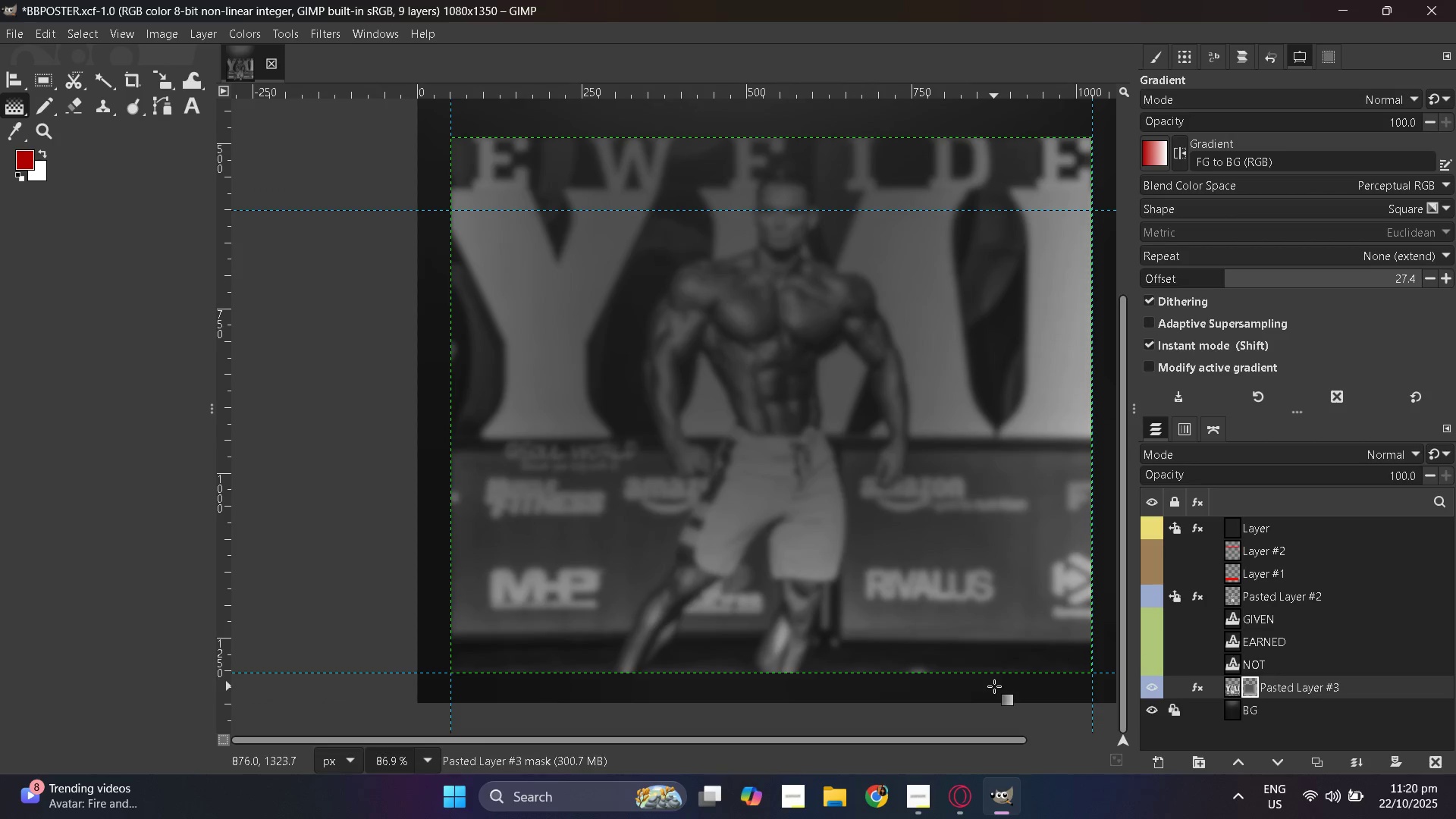 
key(Control+Z)
 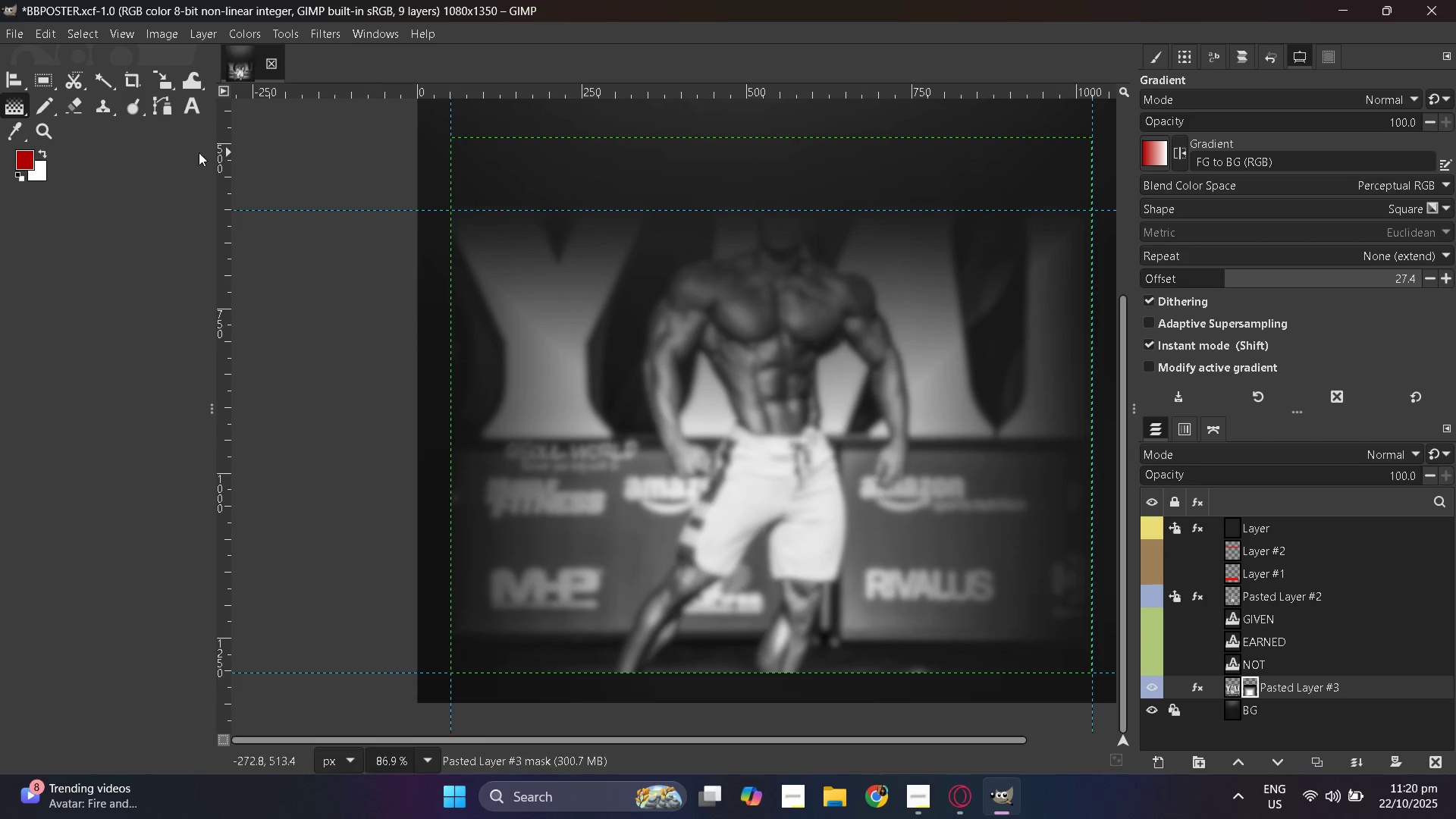 
left_click([27, 152])
 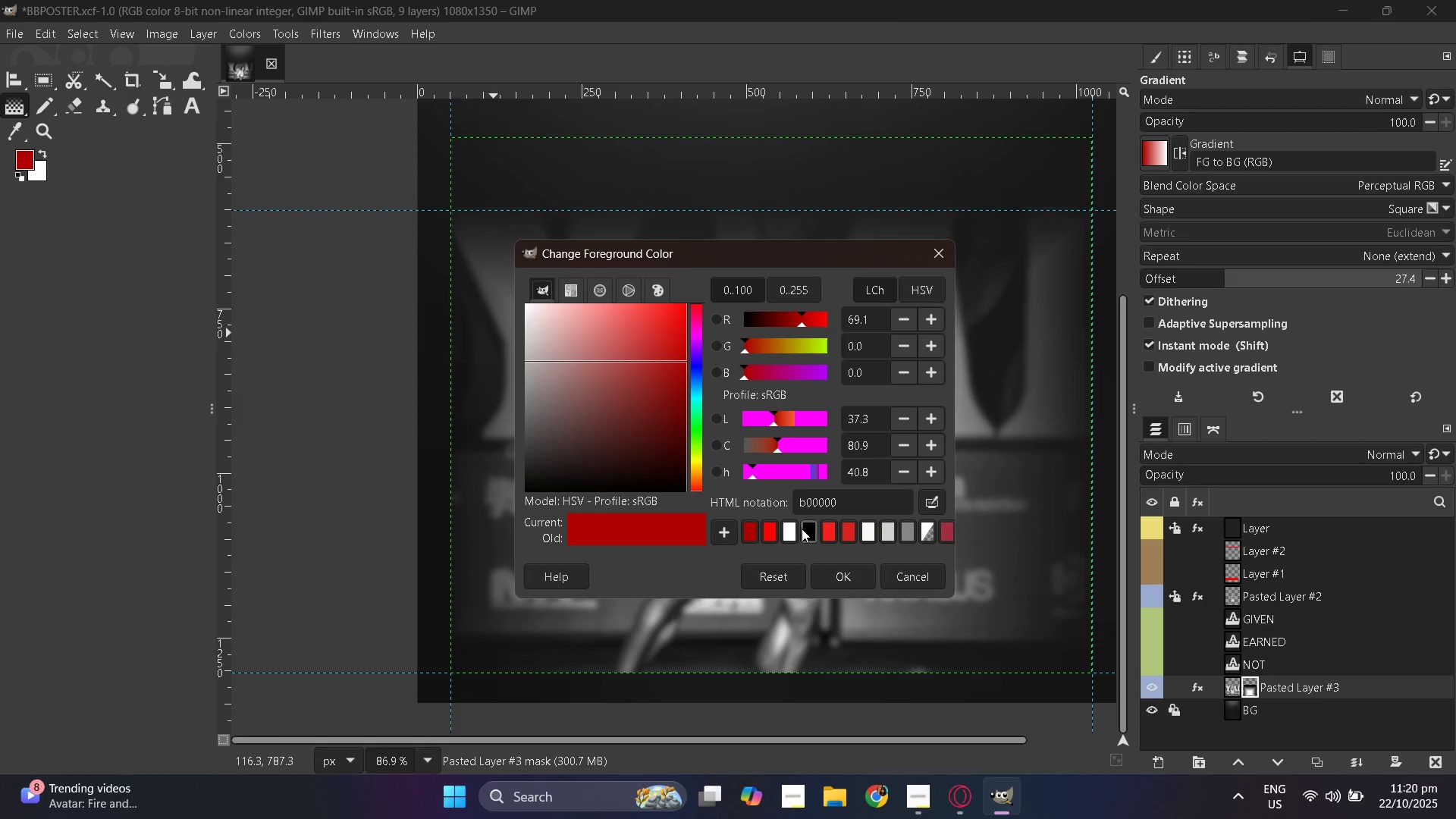 
double_click([836, 573])
 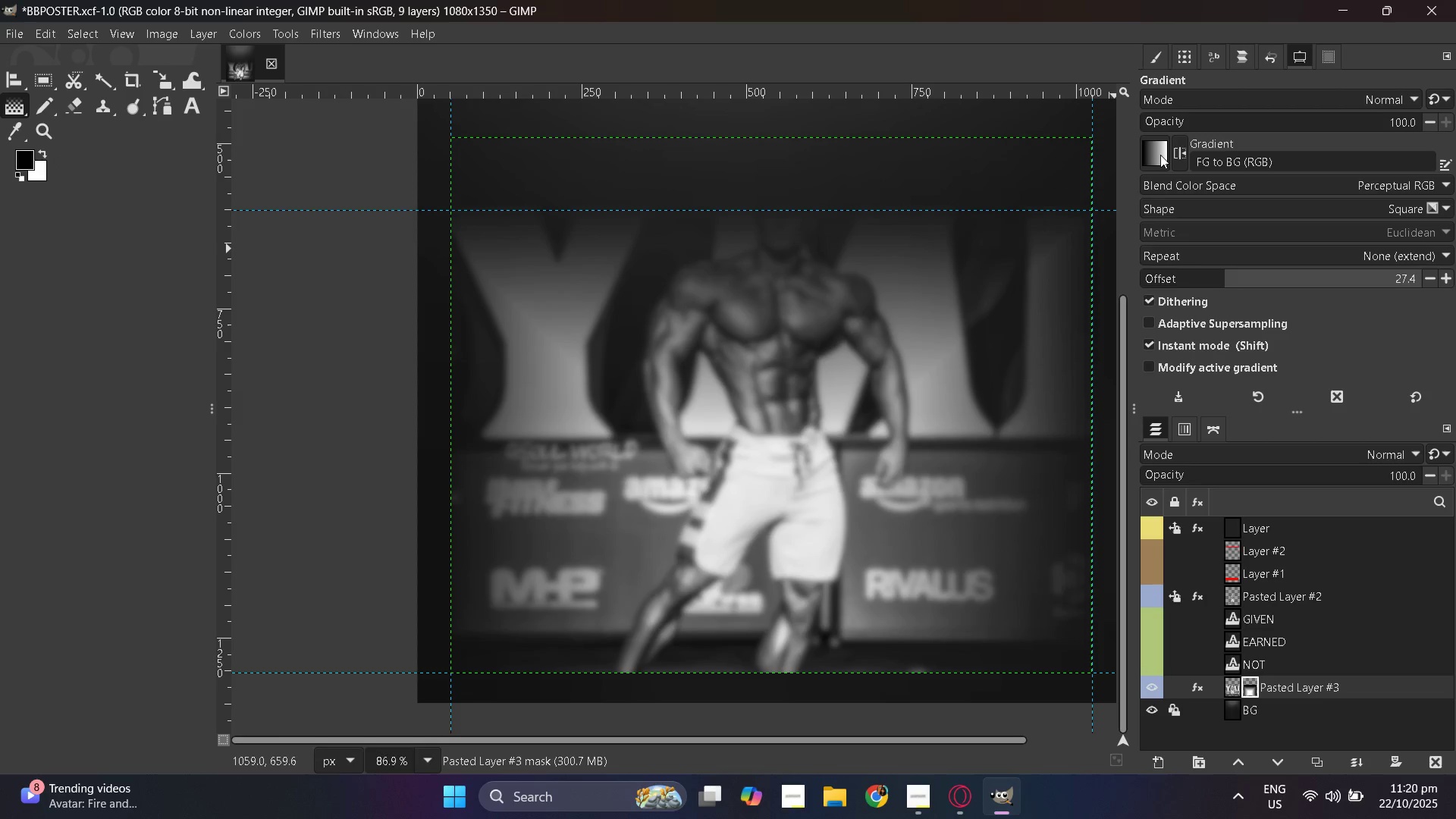 
left_click([1168, 152])
 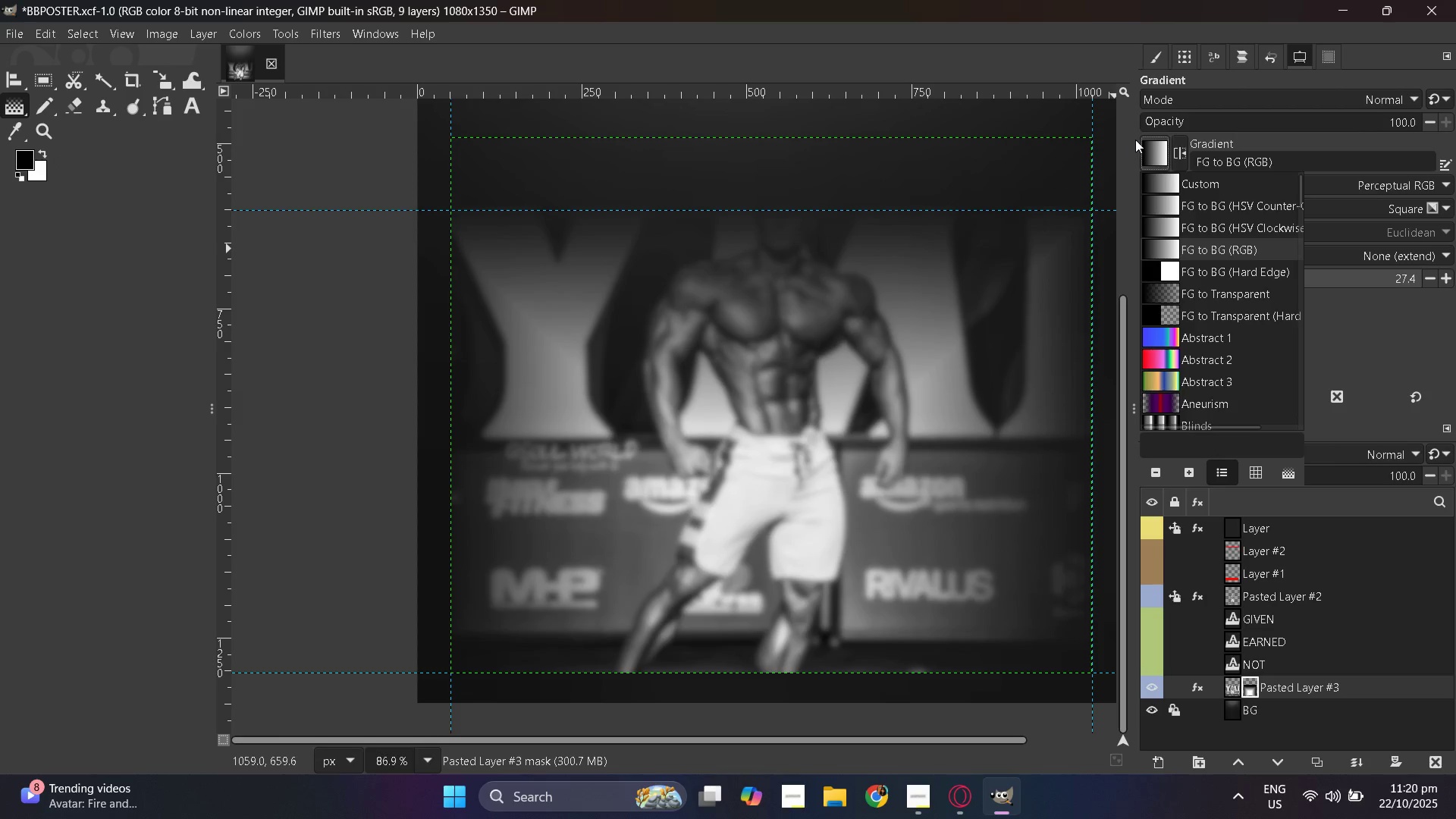 
left_click([1156, 146])
 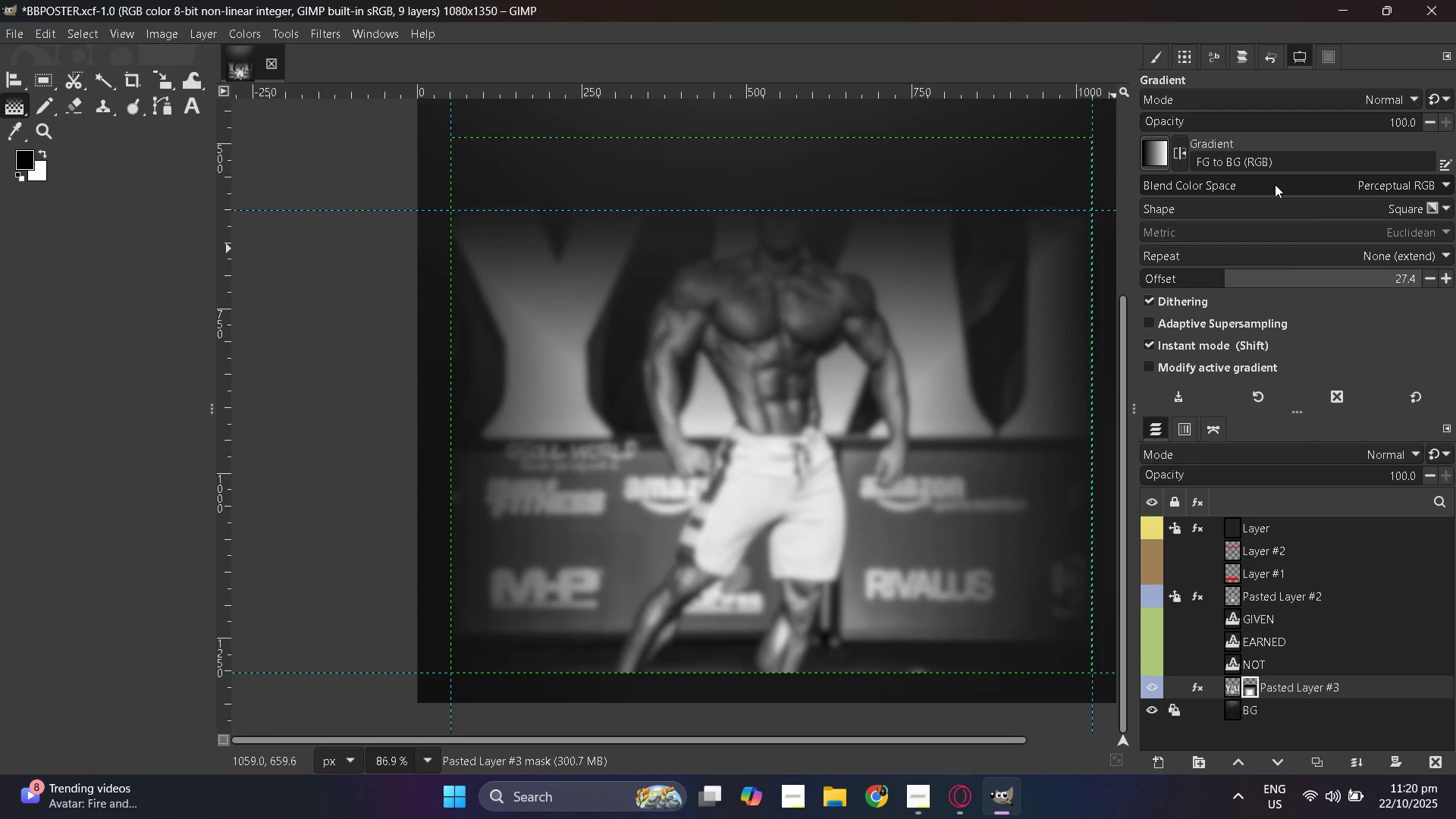 
left_click([1275, 184])
 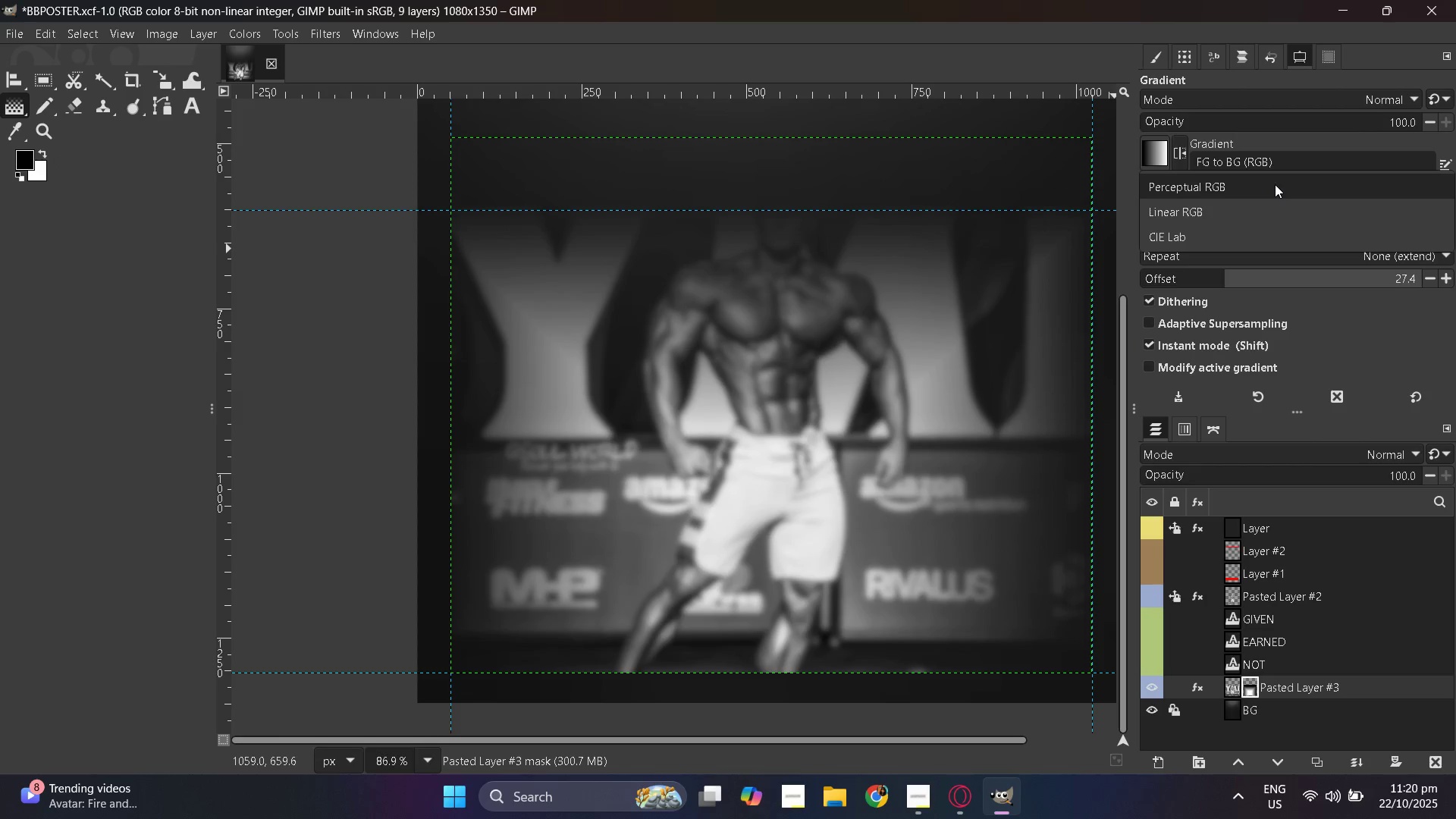 
left_click([1275, 184])
 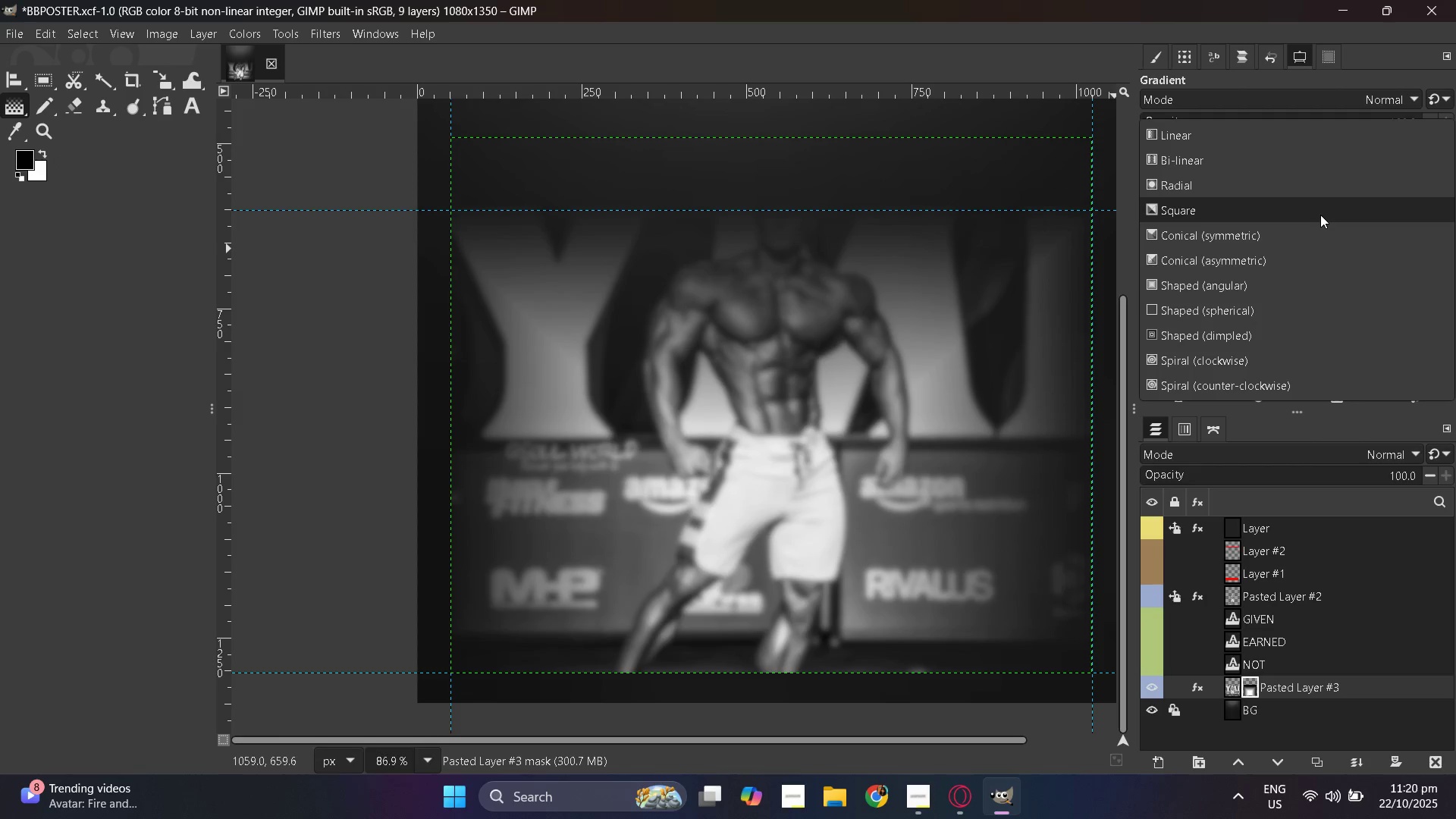 
double_click([1320, 215])
 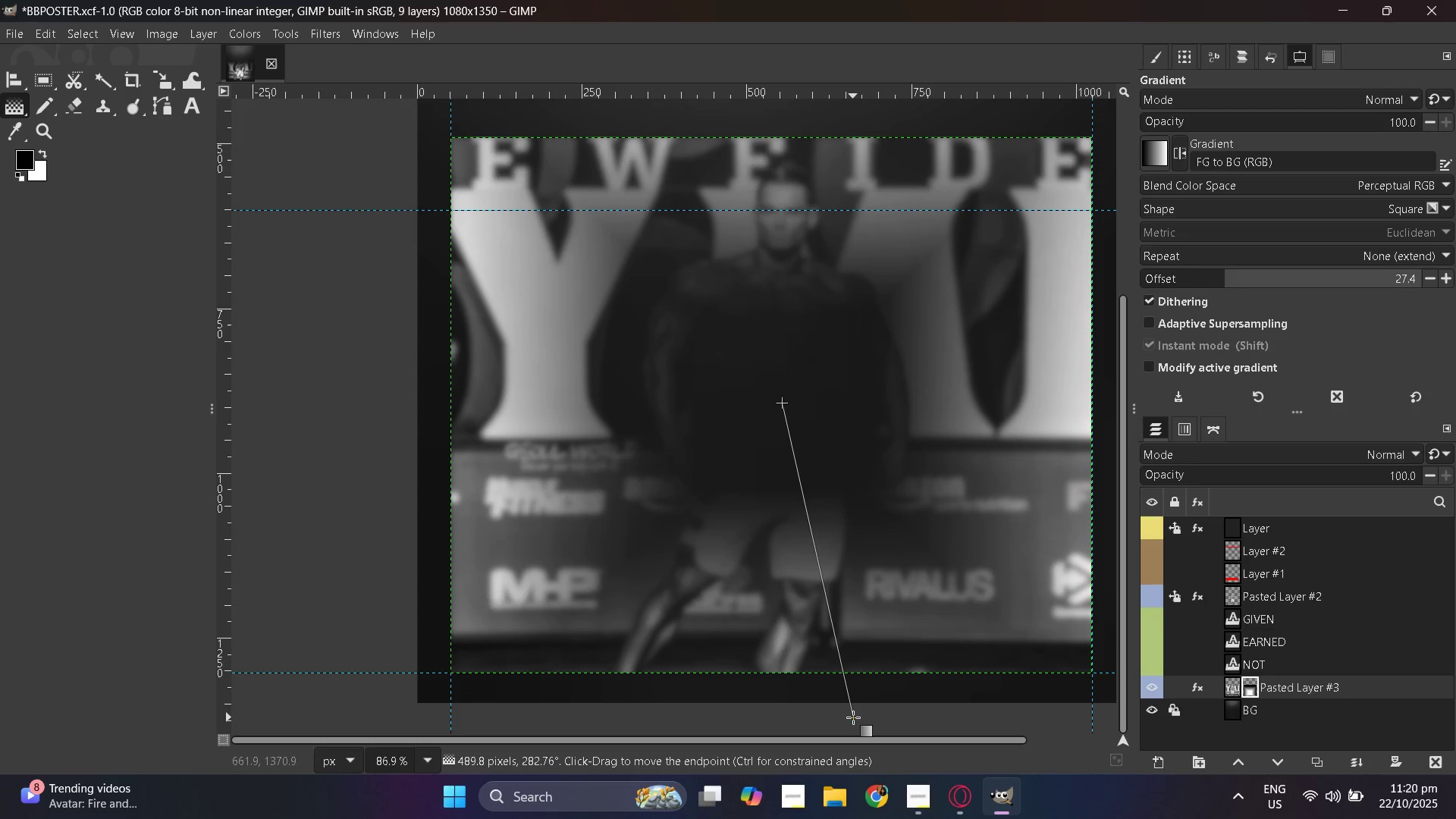 
key(Control+Z)
 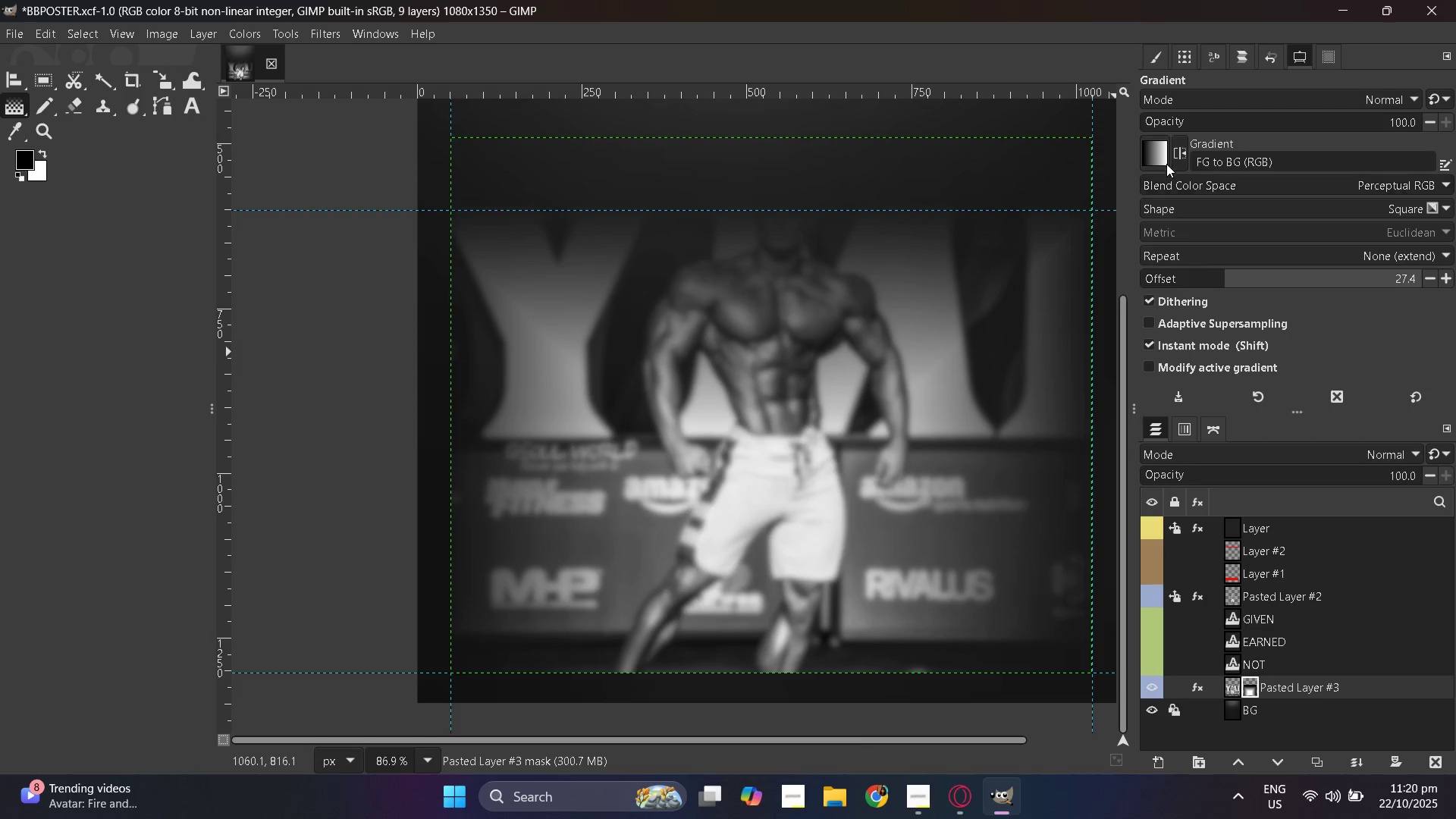 
left_click([1176, 155])
 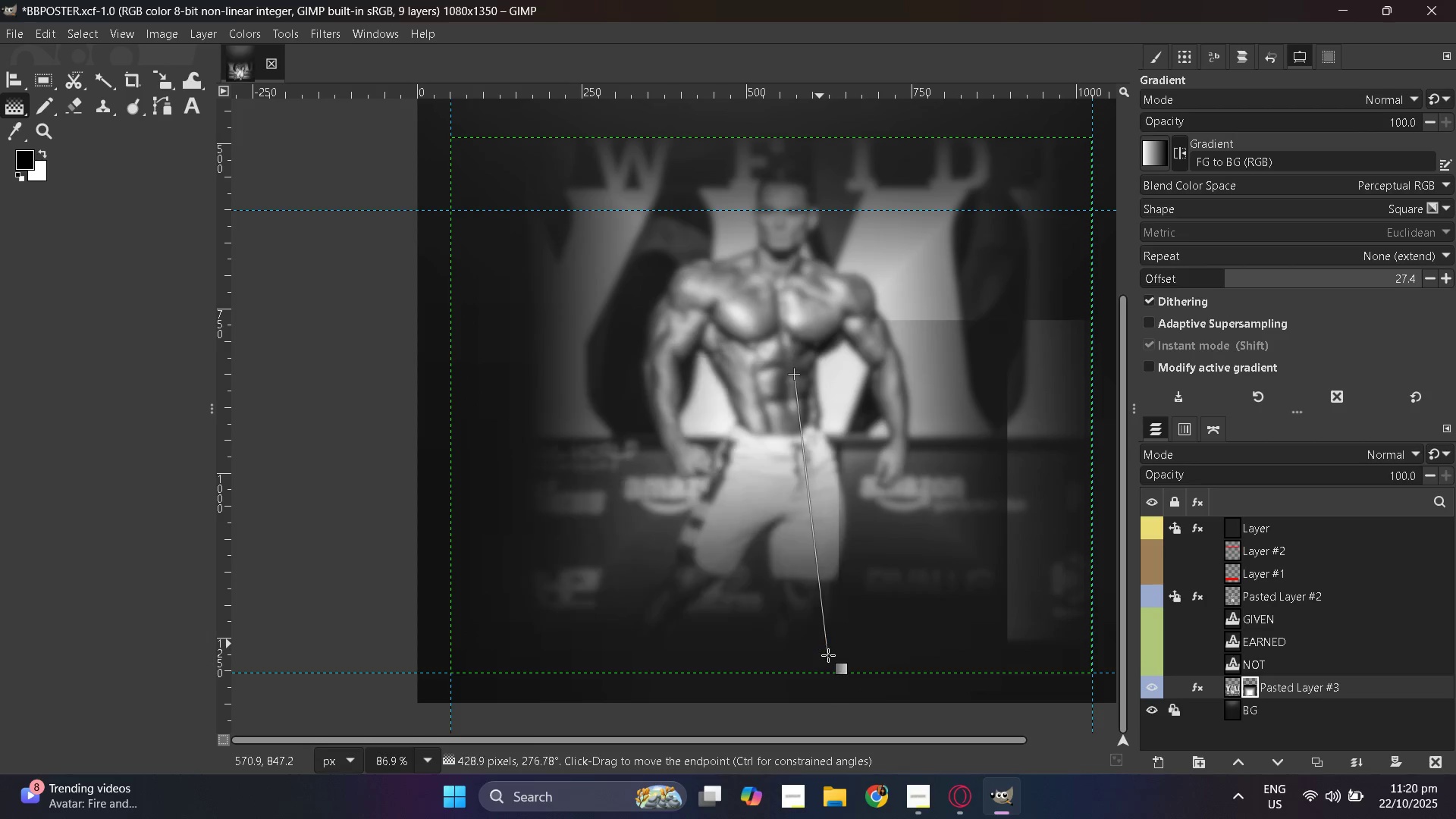 
key(Control+ControlLeft)
 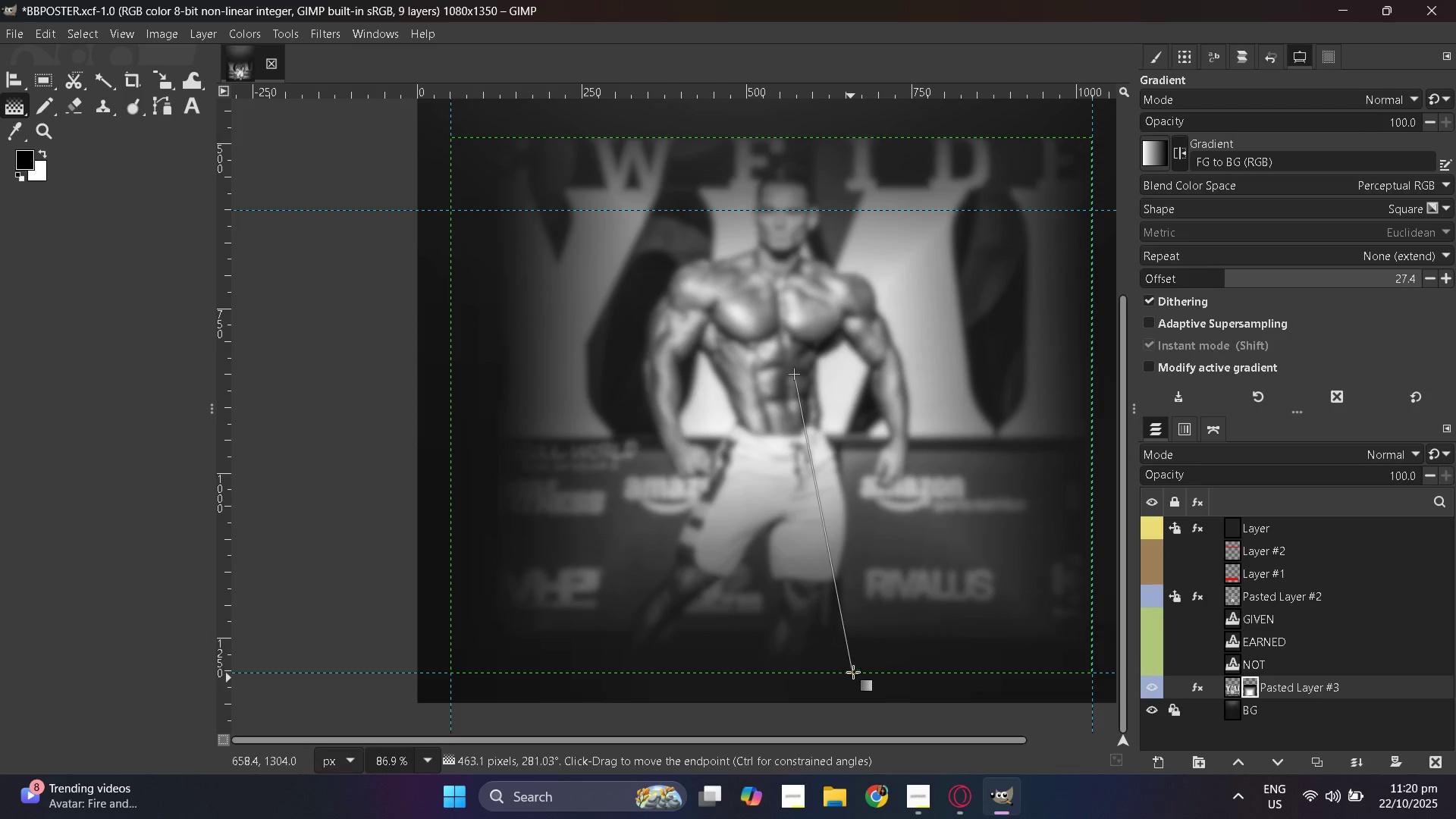 
key(Control+Z)
 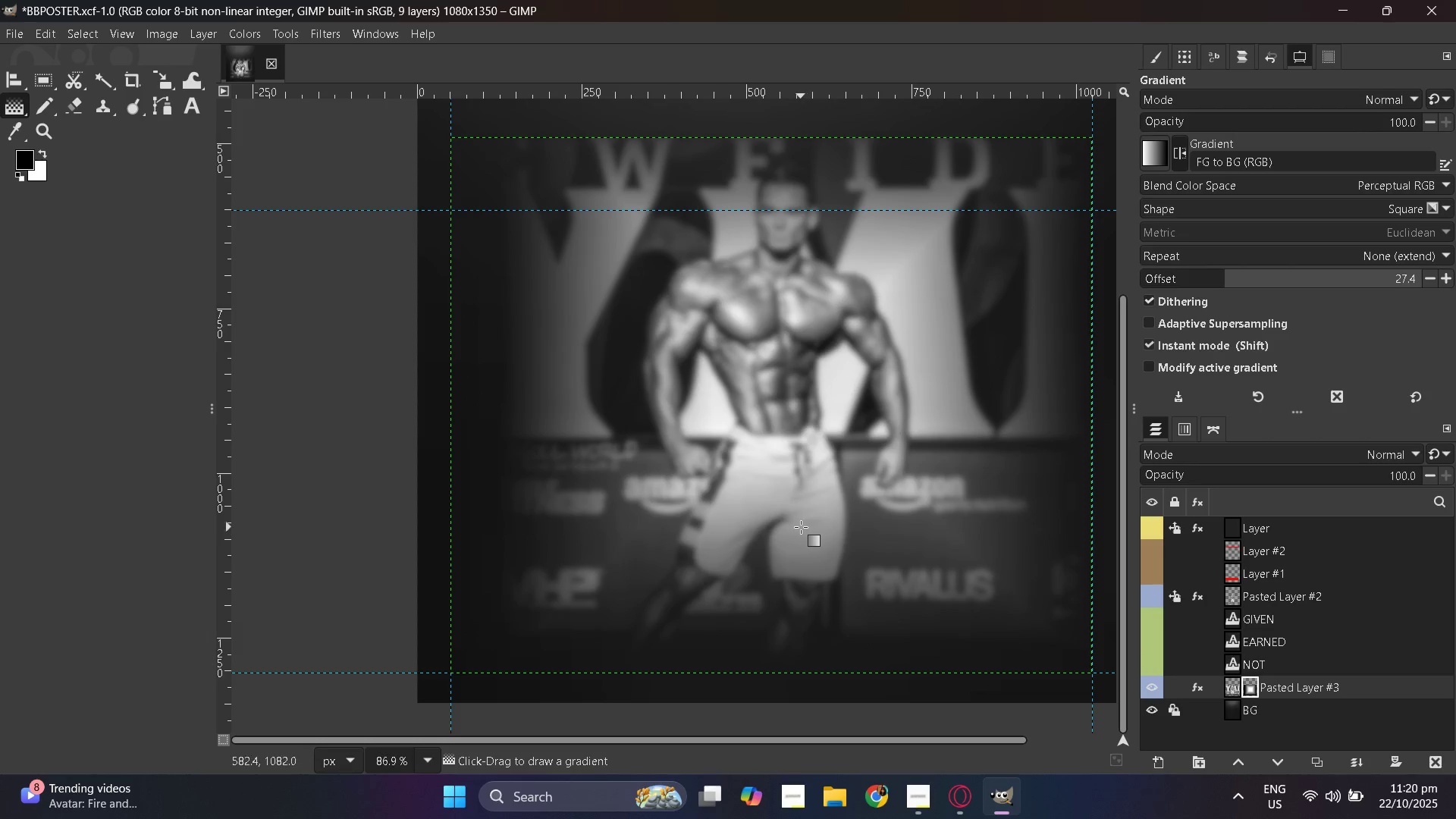 
key(Control+ControlLeft)
 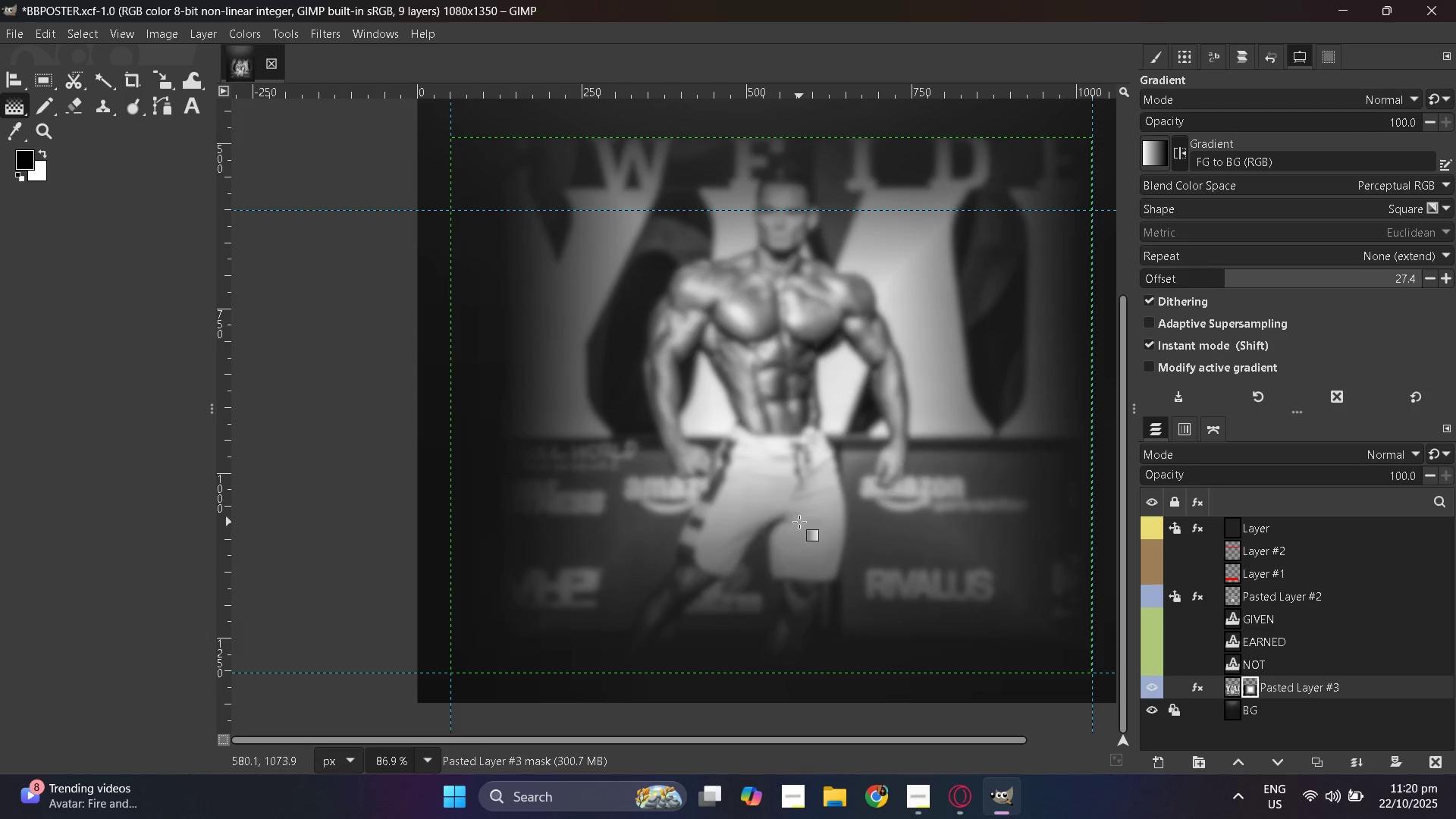 
key(Control+Z)
 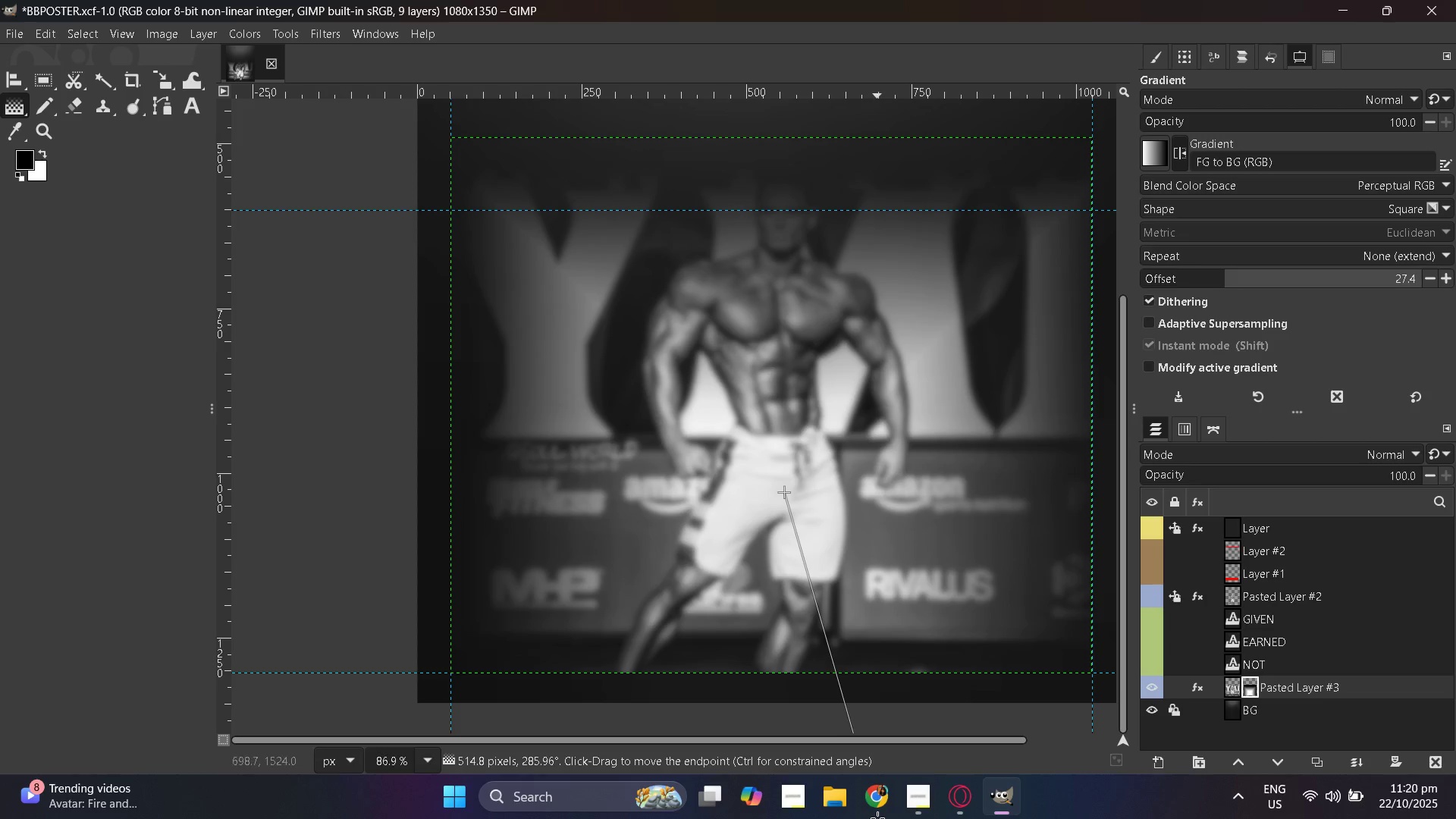 
scroll: coordinate [861, 778], scroll_direction: down, amount: 3.0
 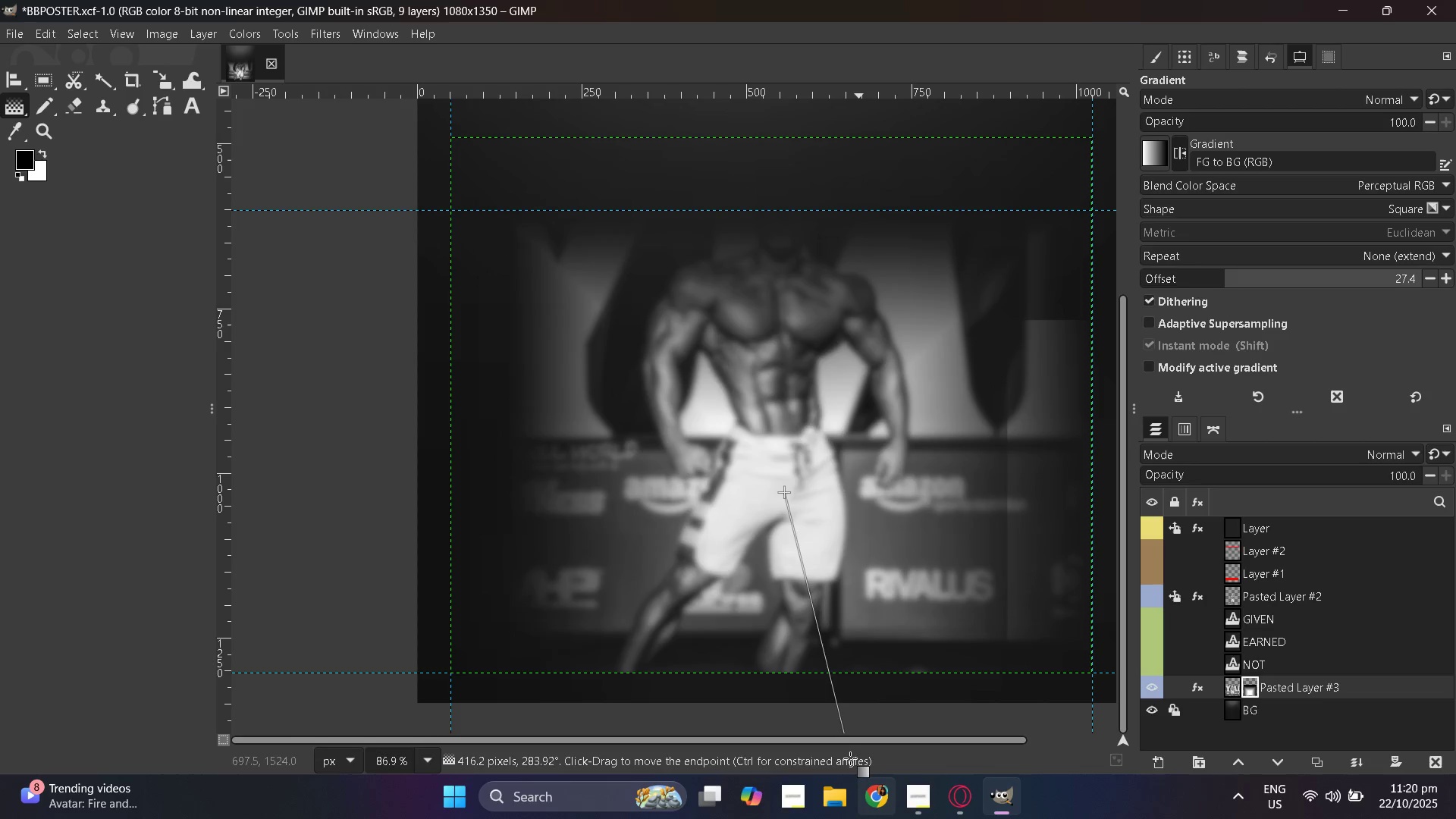 
hold_key(key=ControlLeft, duration=1.44)
scroll: coordinate [835, 707], scroll_direction: down, amount: 7.0
 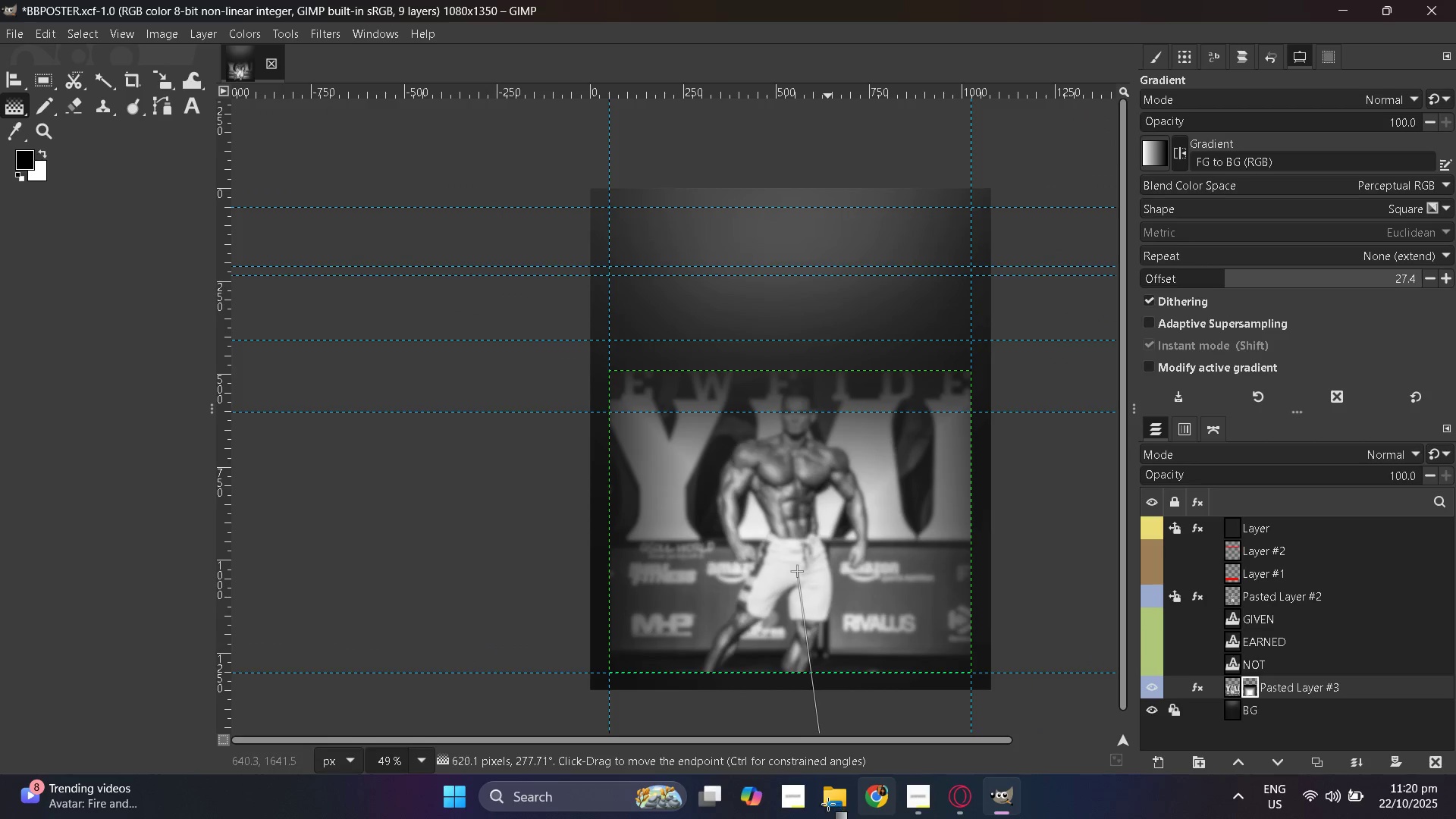 
mouse_move([842, 785])
 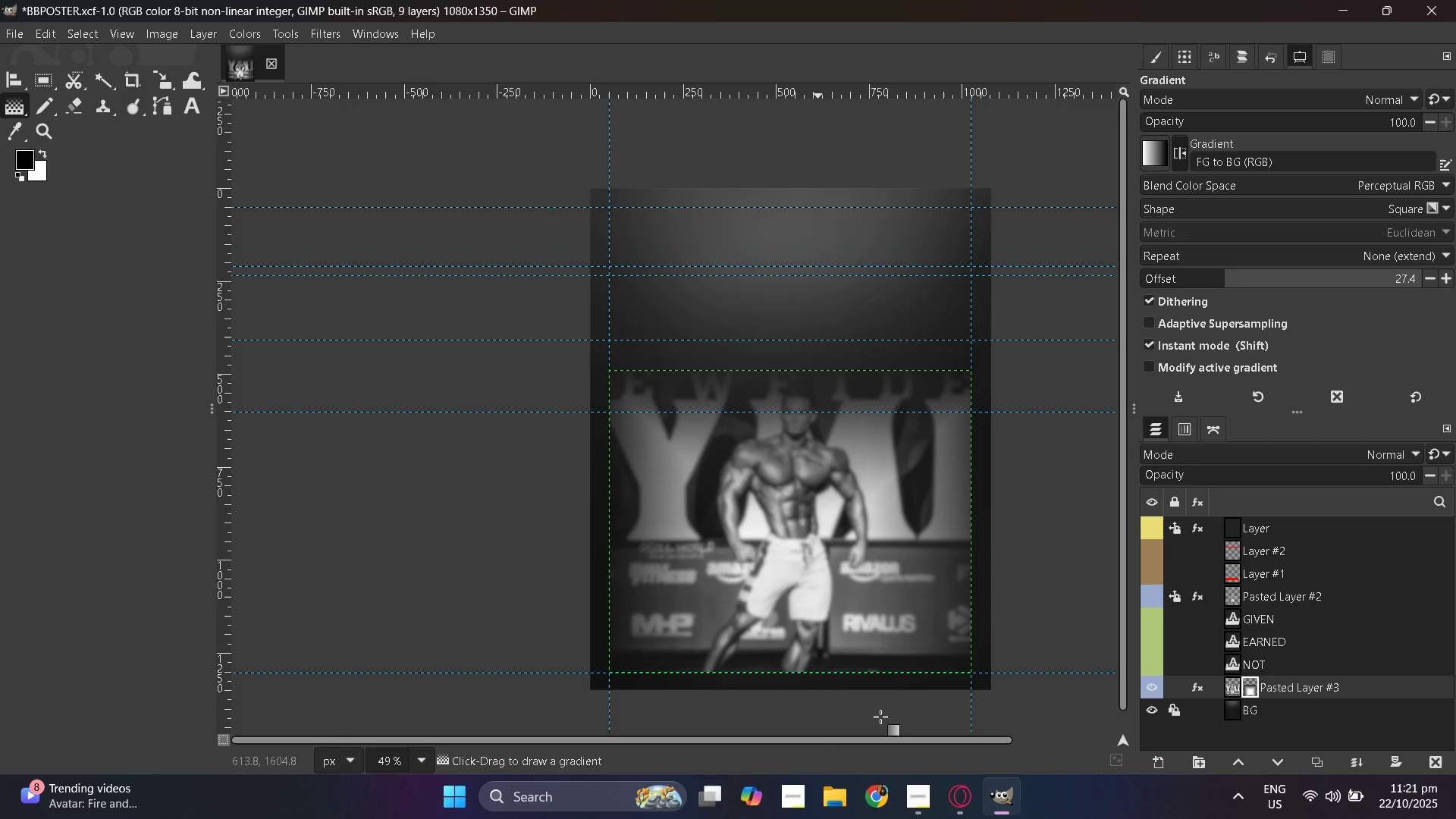 
hold_key(key=ControlLeft, duration=0.64)
scroll: coordinate [835, 695], scroll_direction: up, amount: 2.0
 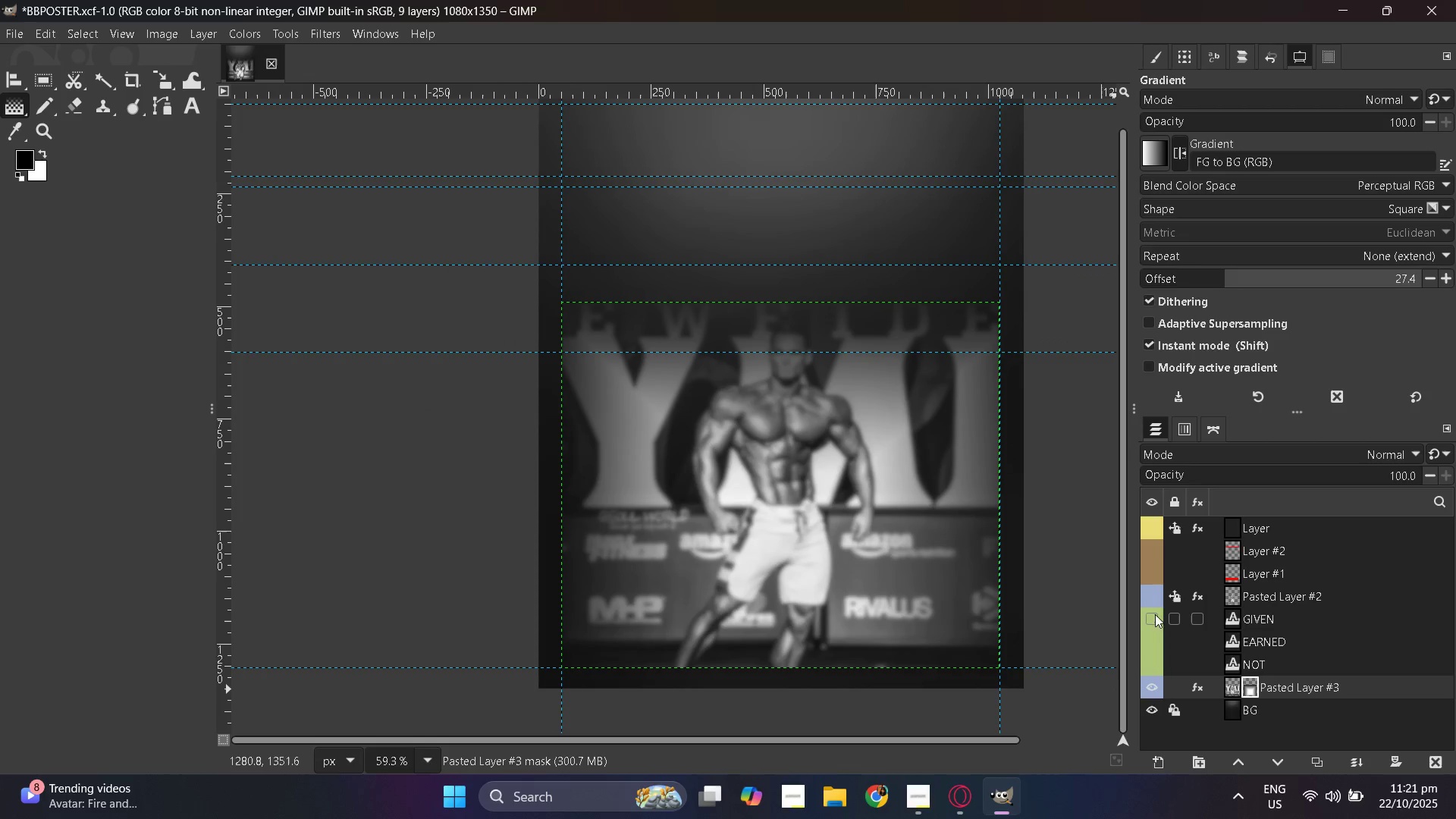 
left_click([1148, 593])
 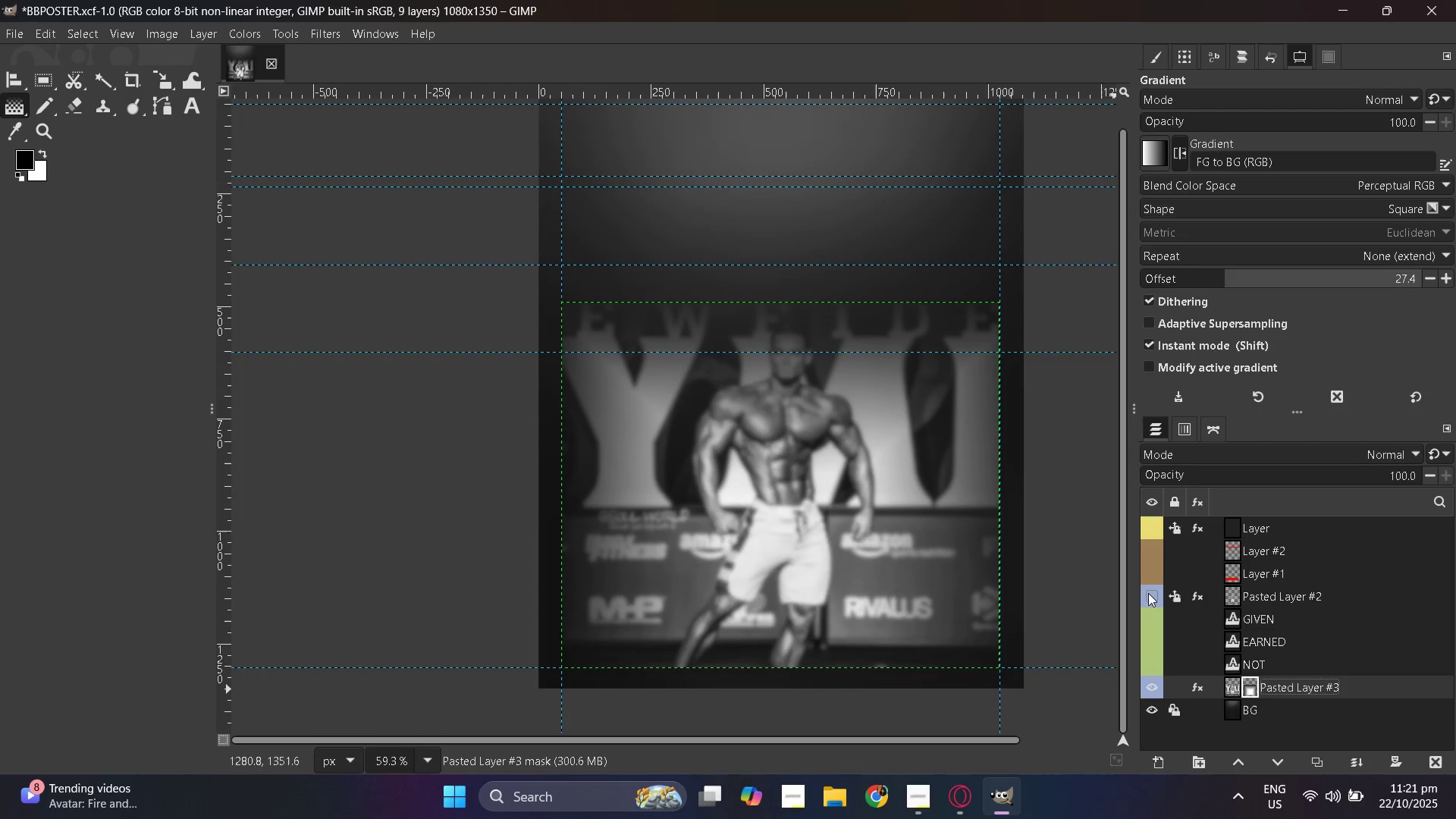 
double_click([1148, 593])
 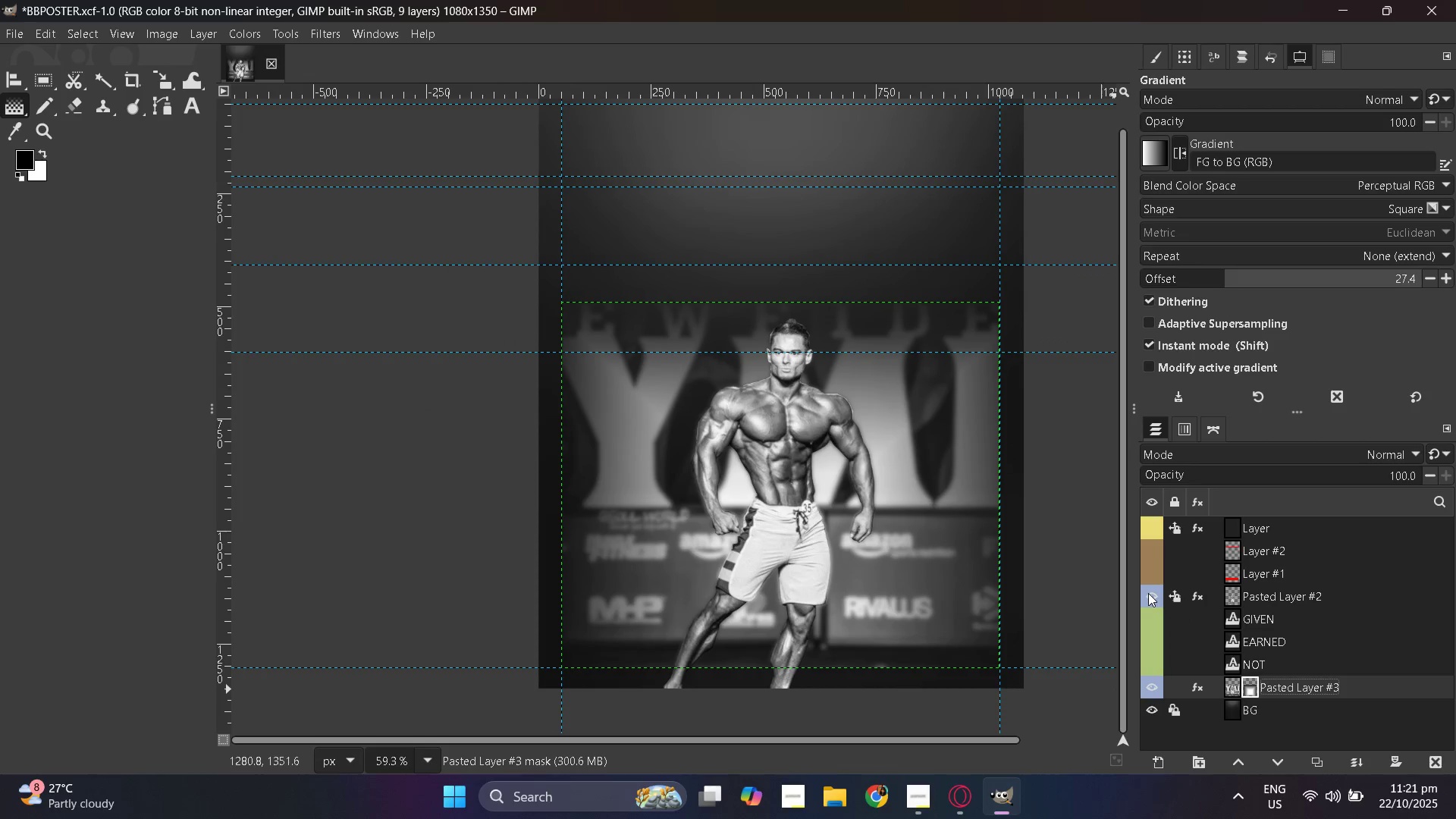 
left_click([1148, 593])
 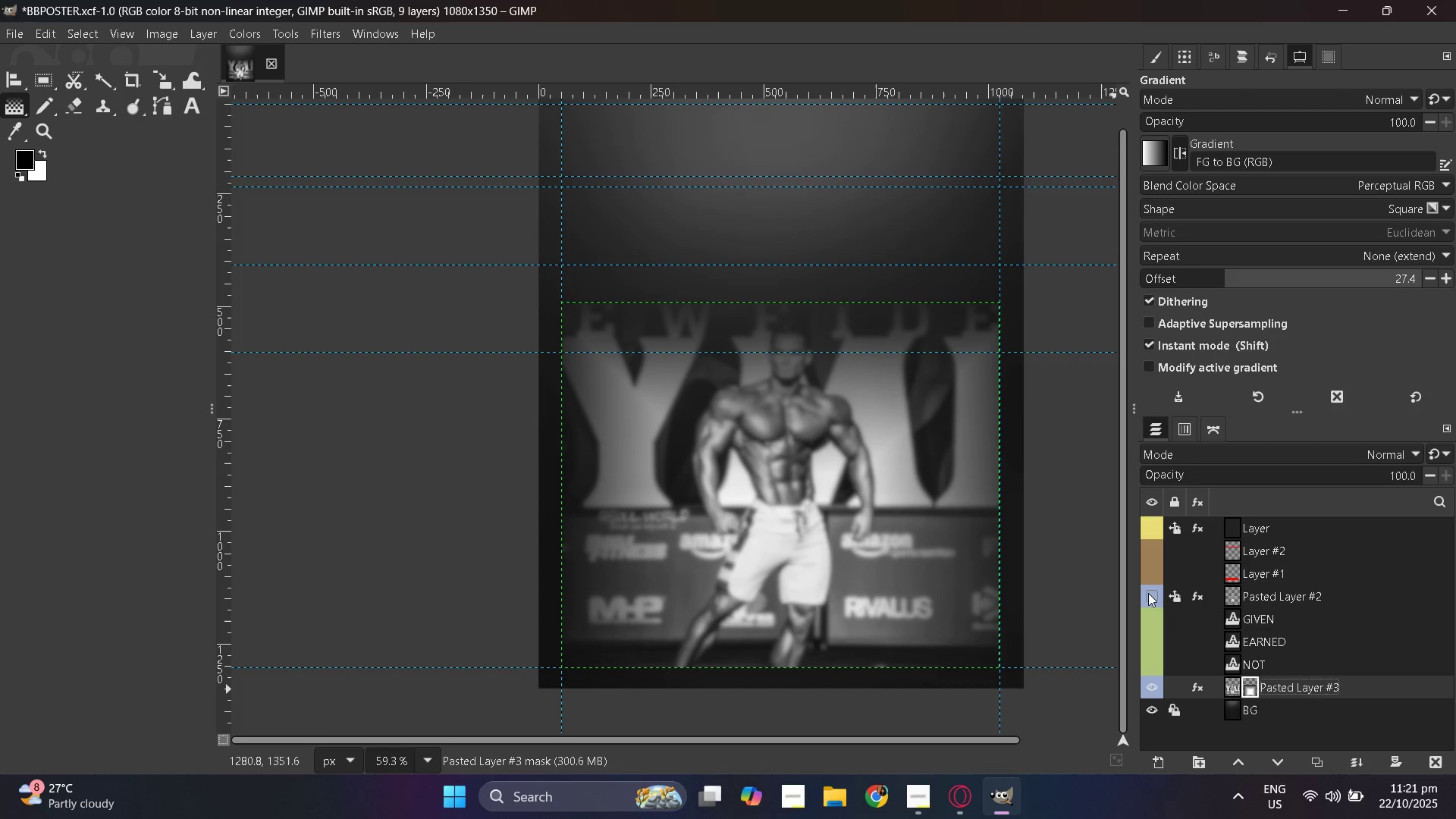 
wait(10.34)
 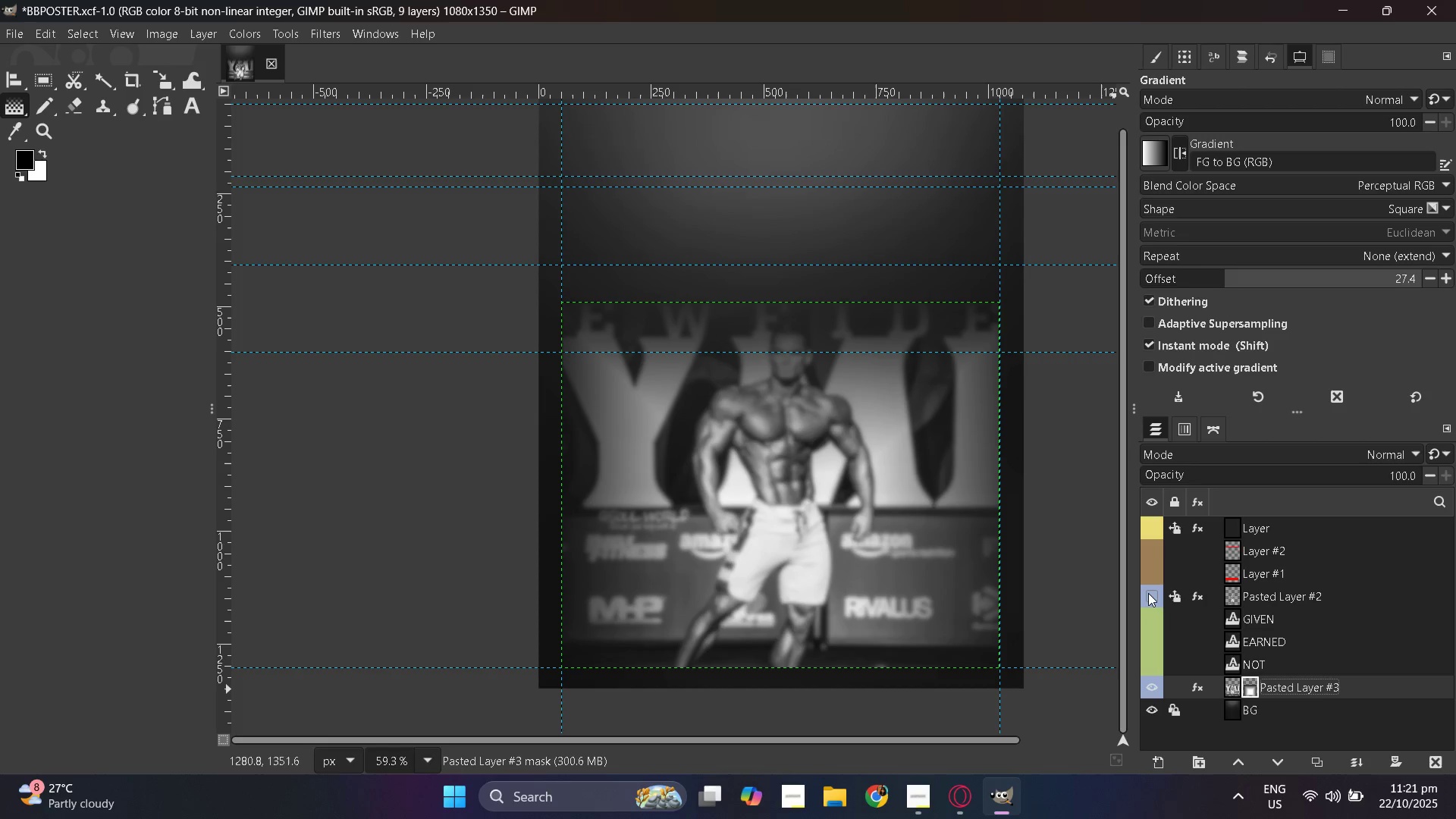 
hold_key(key=ControlLeft, duration=0.52)
scroll: coordinate [744, 579], scroll_direction: up, amount: 3.0
 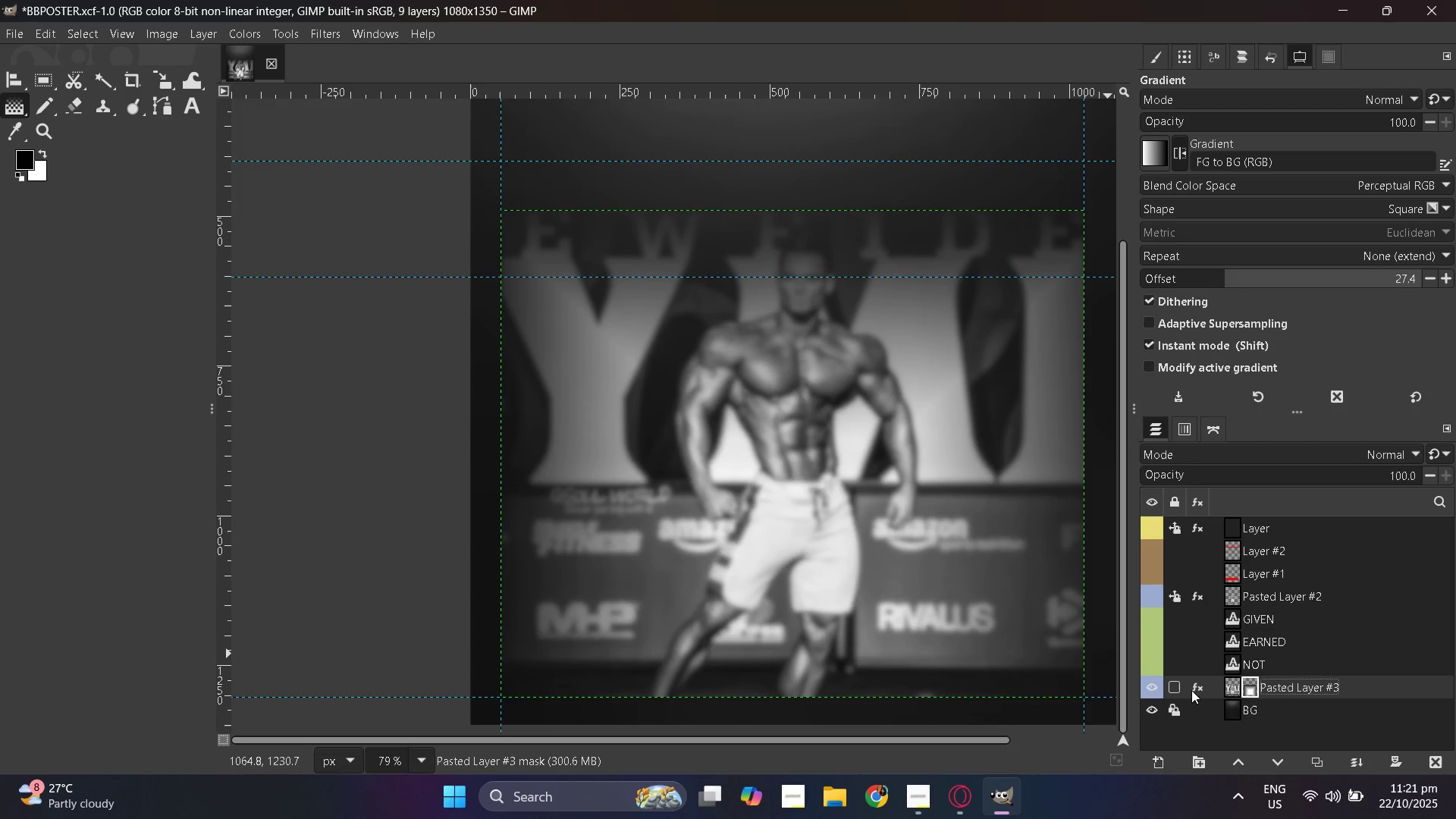 
wait(6.6)
 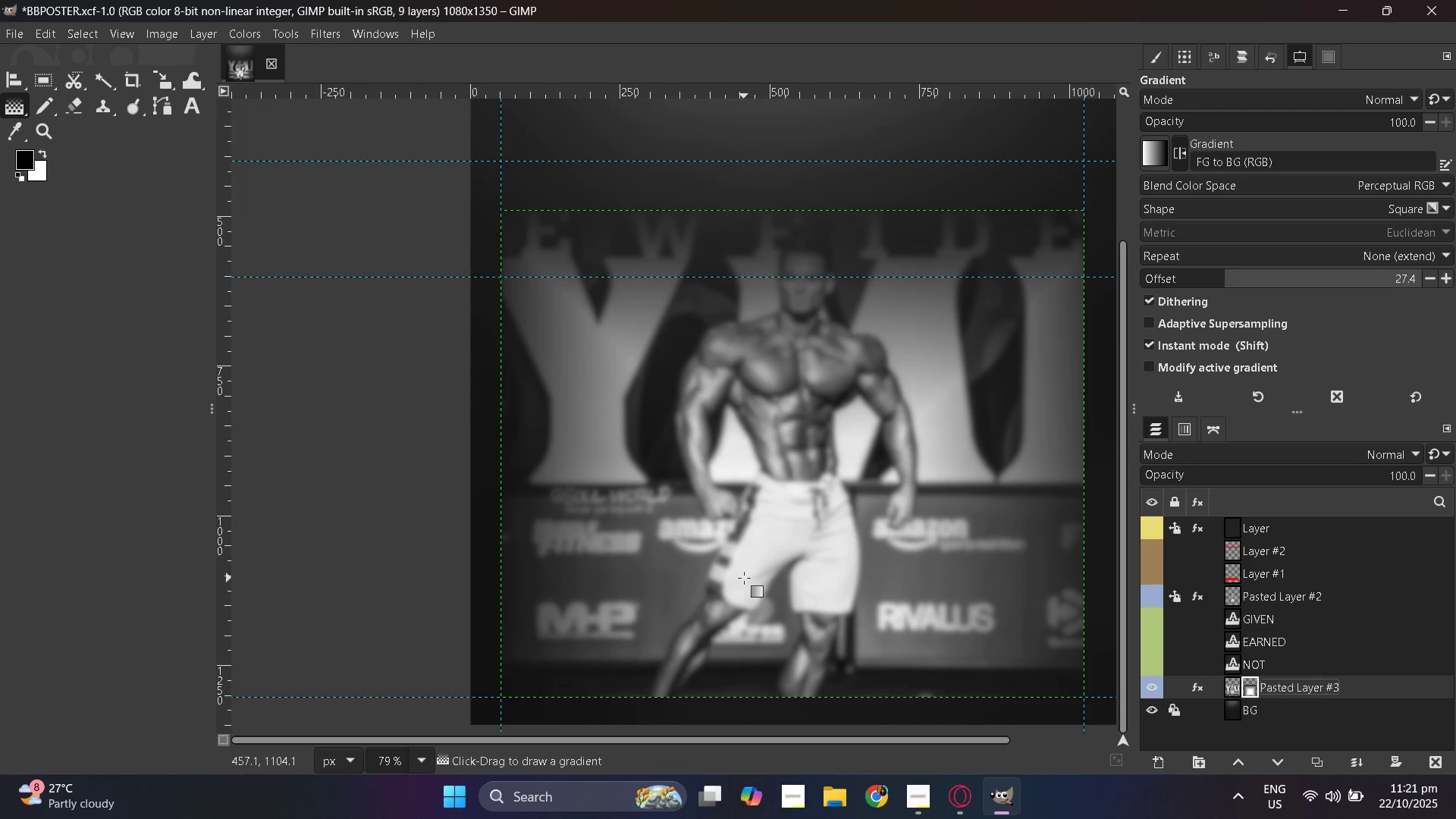 
left_click([1234, 690])
 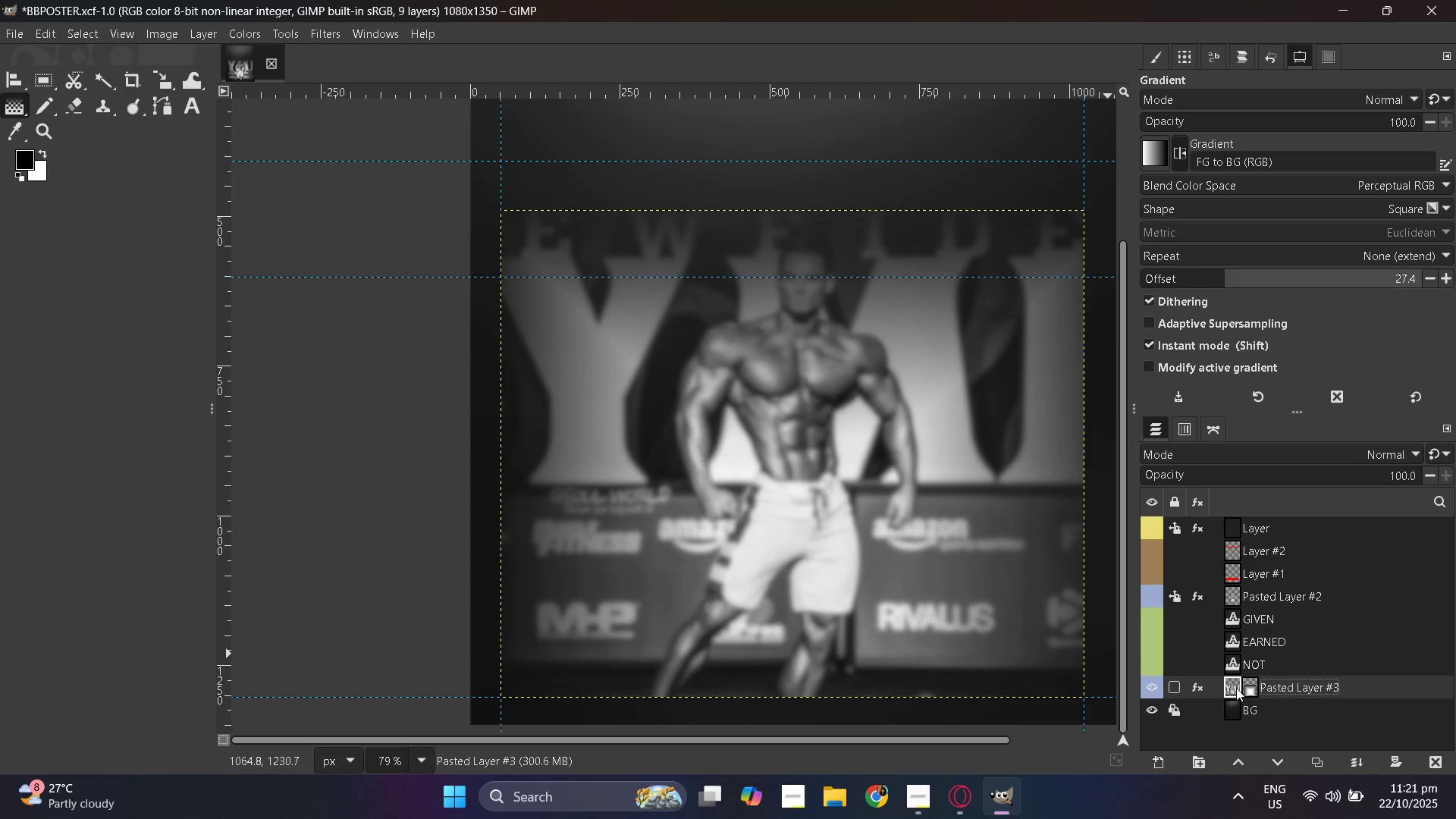 
hold_key(key=ControlLeft, duration=0.51)
scroll: coordinate [889, 570], scroll_direction: down, amount: 2.0
 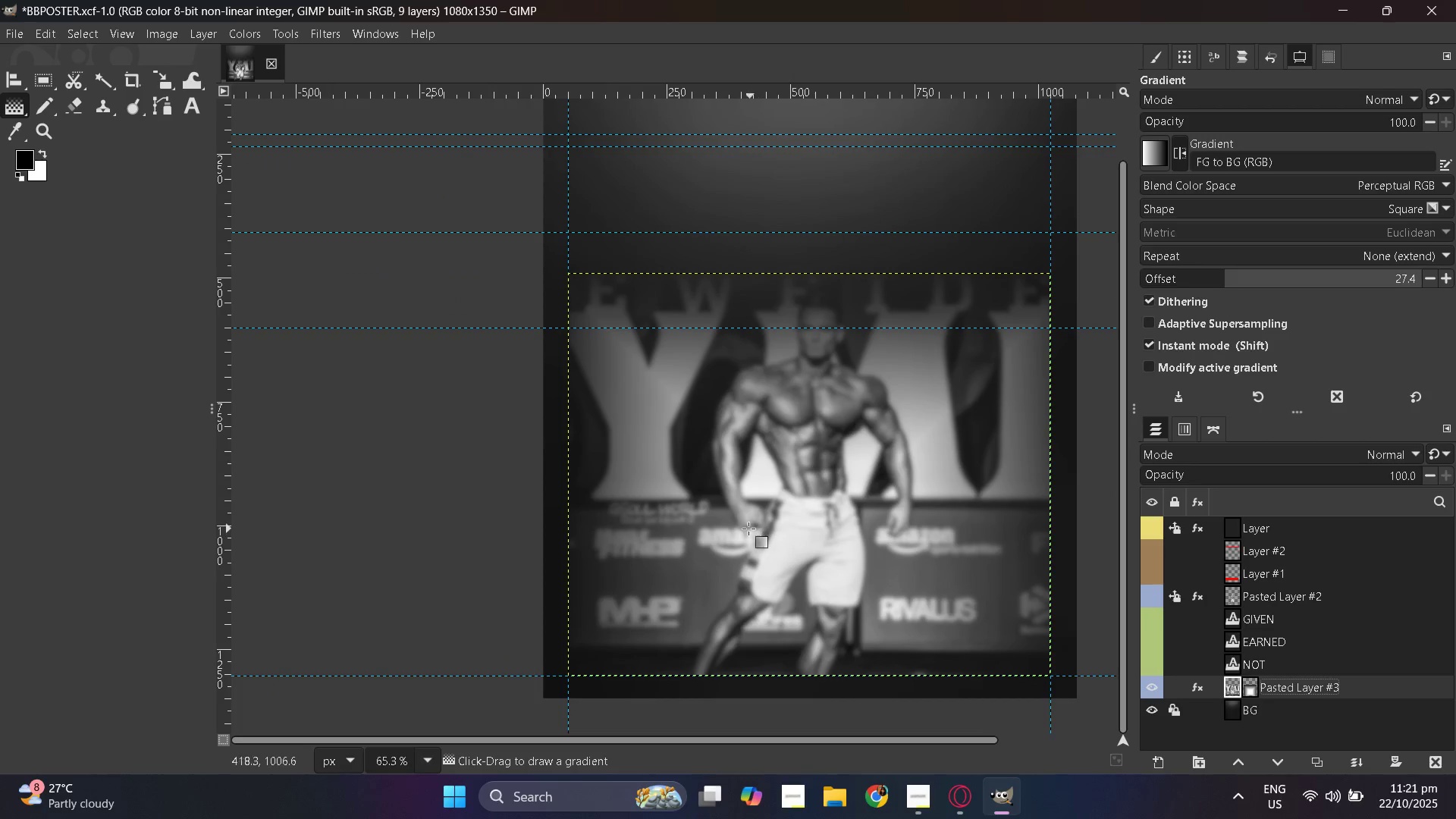 
hold_key(key=ControlLeft, duration=1.5)
scroll: coordinate [457, 500], scroll_direction: down, amount: 3.0
 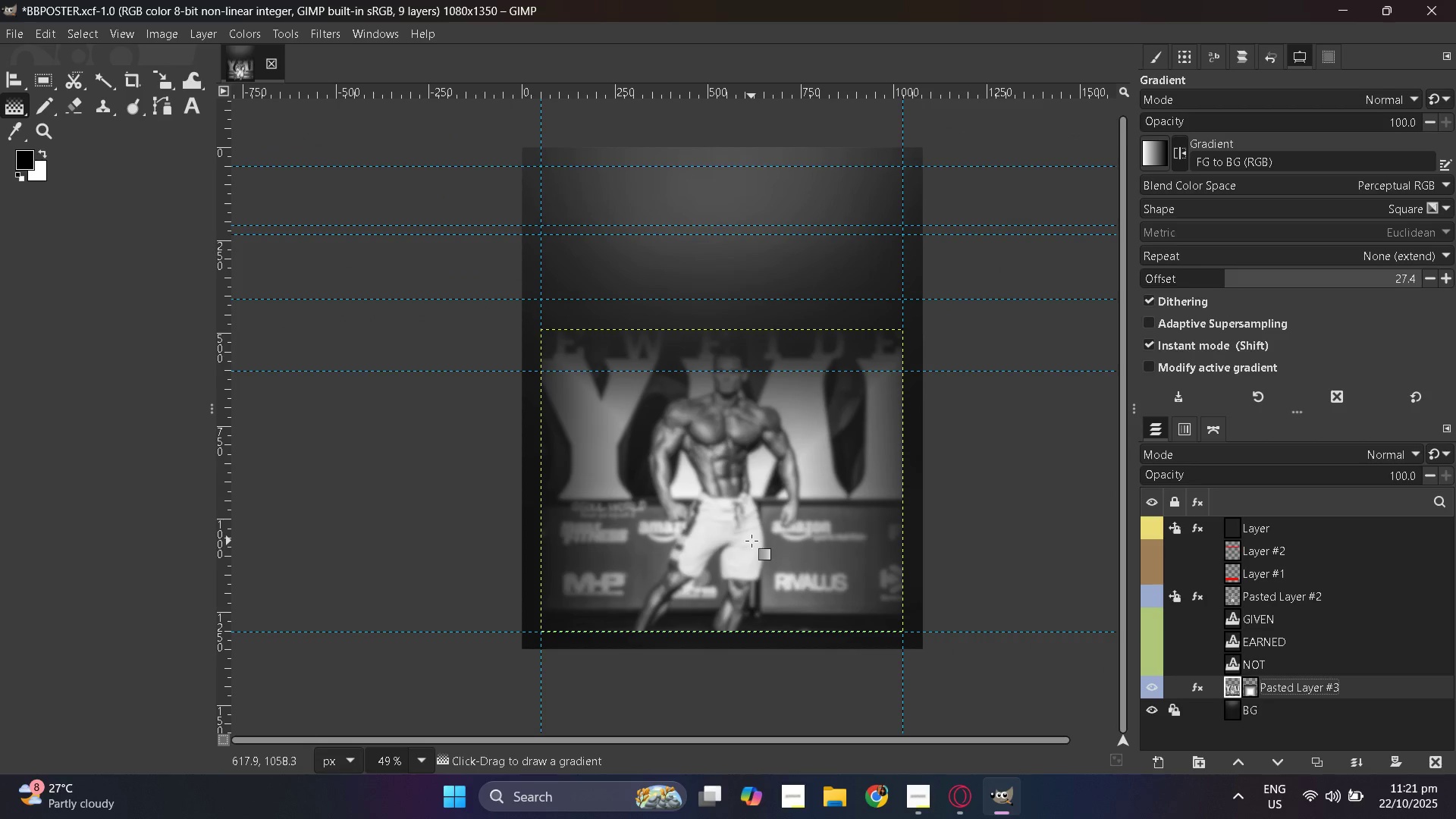 
scroll: coordinate [752, 541], scroll_direction: up, amount: 3.0
 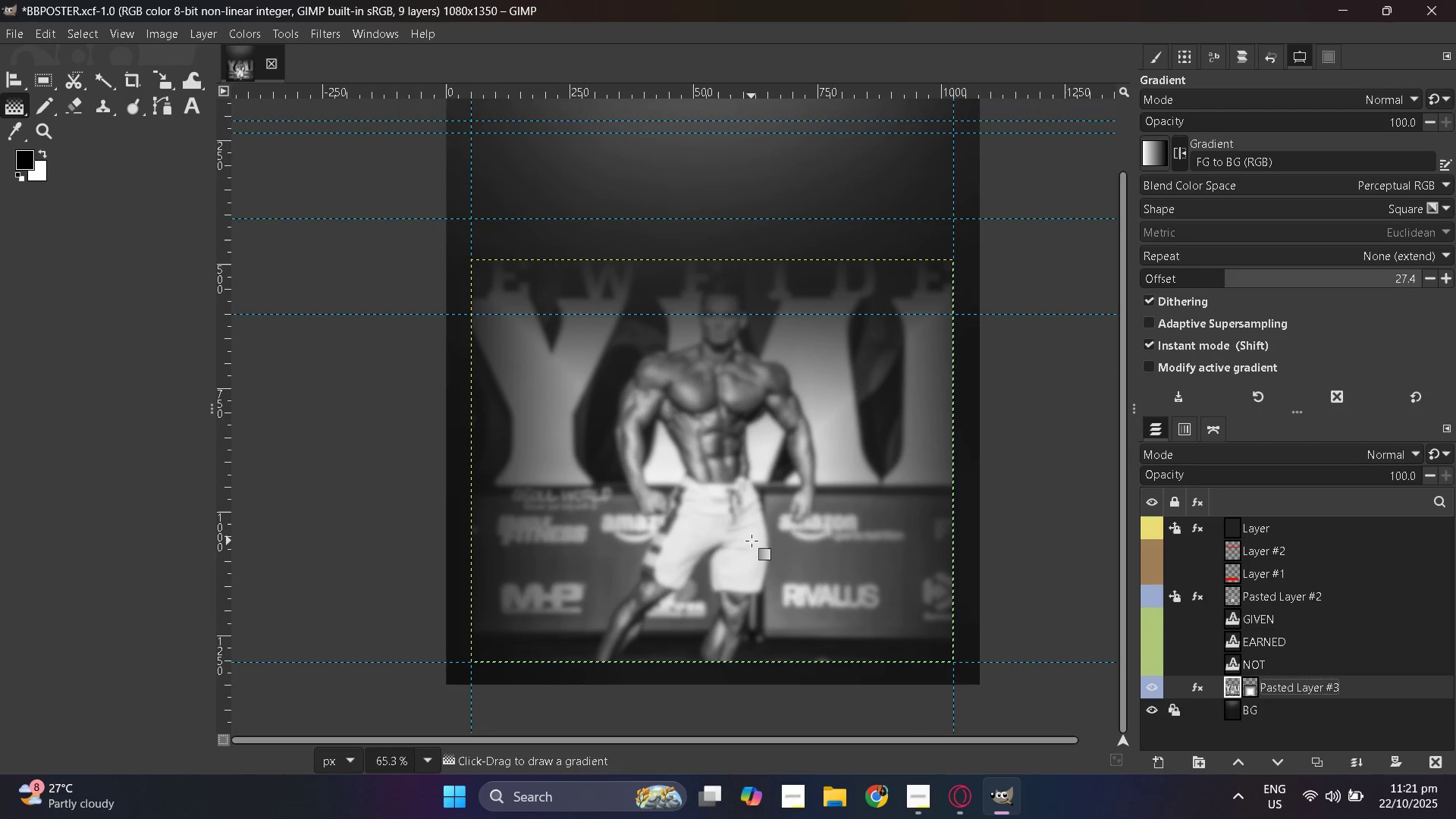 
hold_key(key=ControlLeft, duration=0.4)
 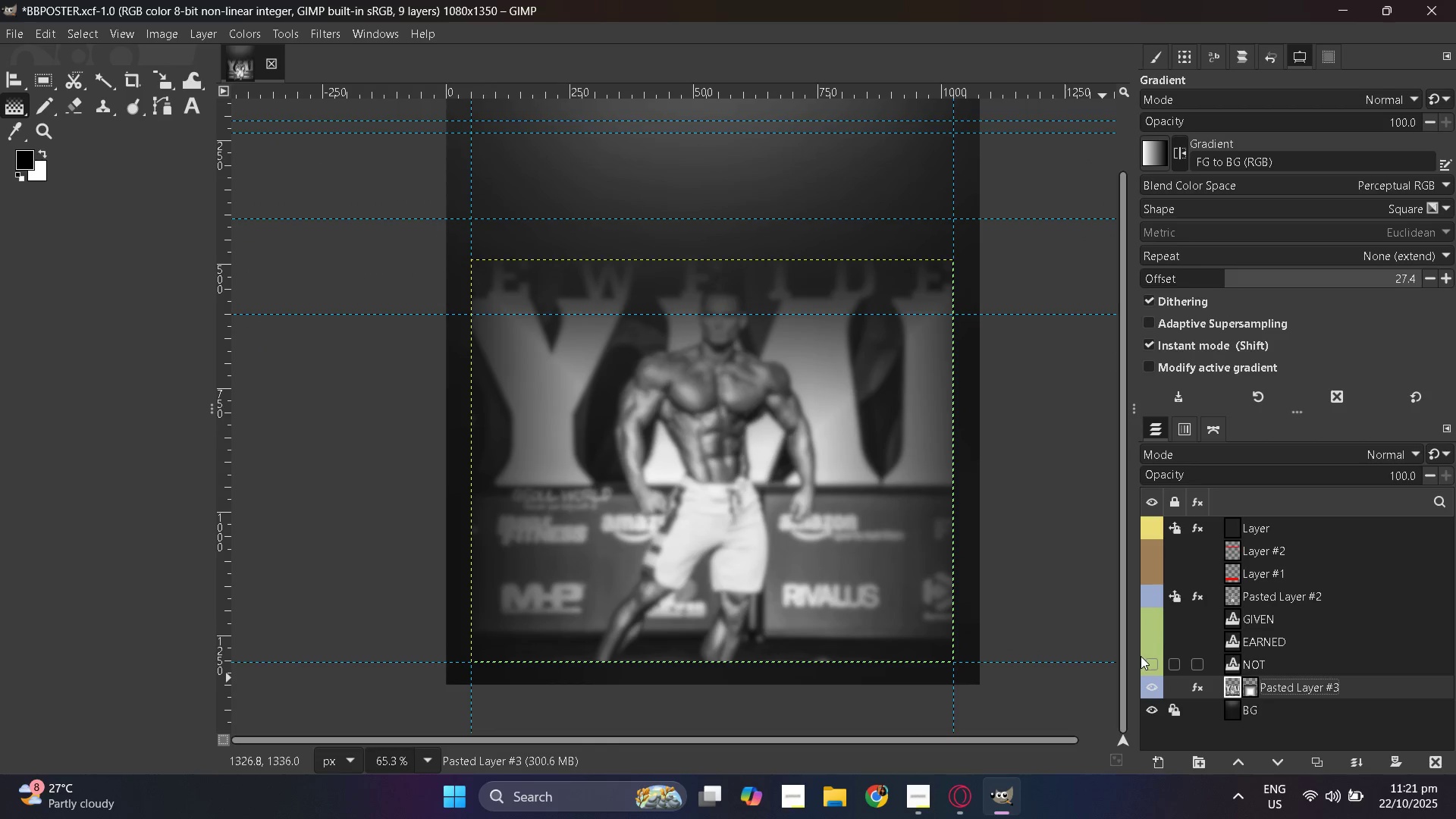 
left_click([1141, 656])
 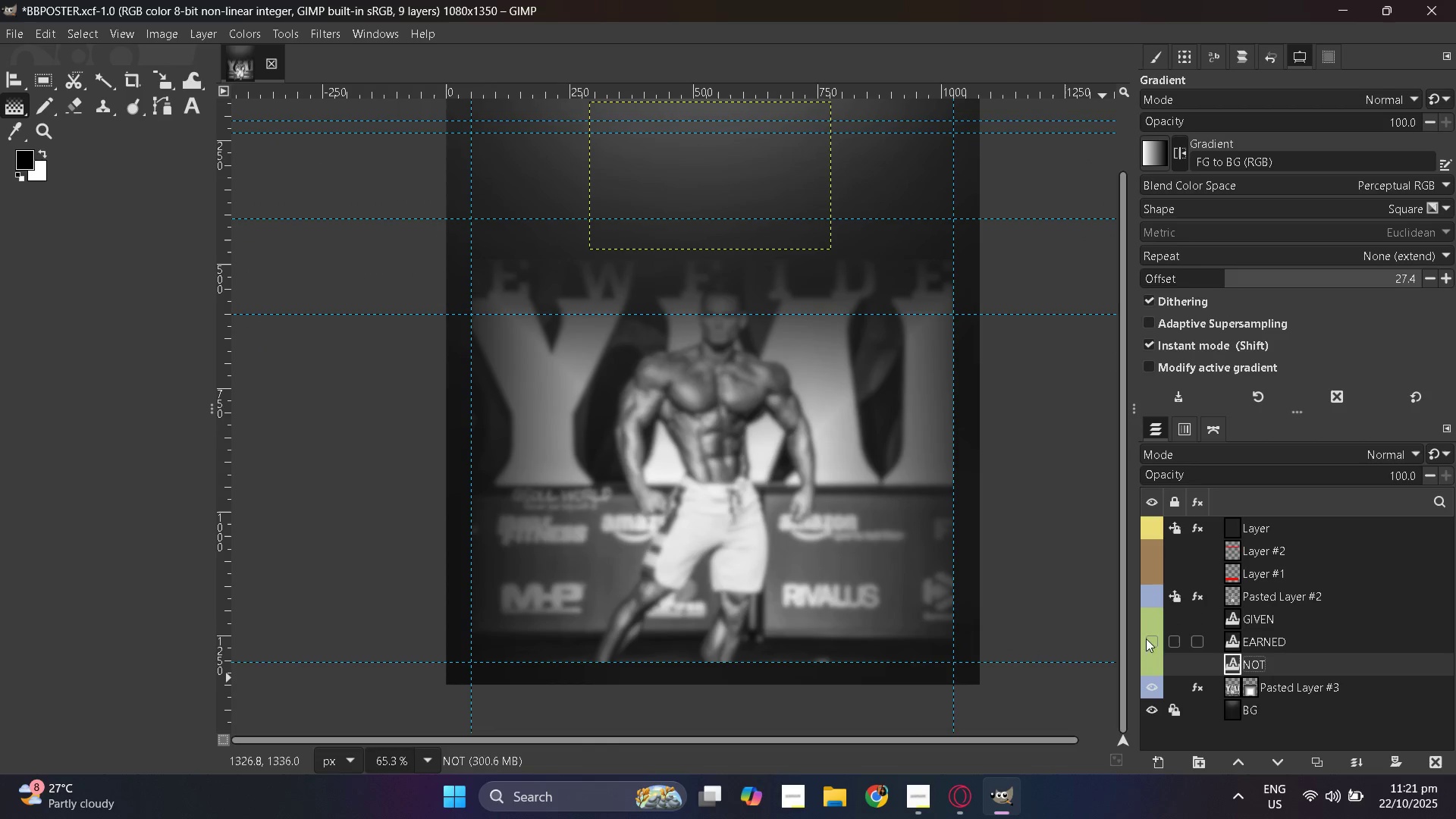 
left_click([1150, 656])
 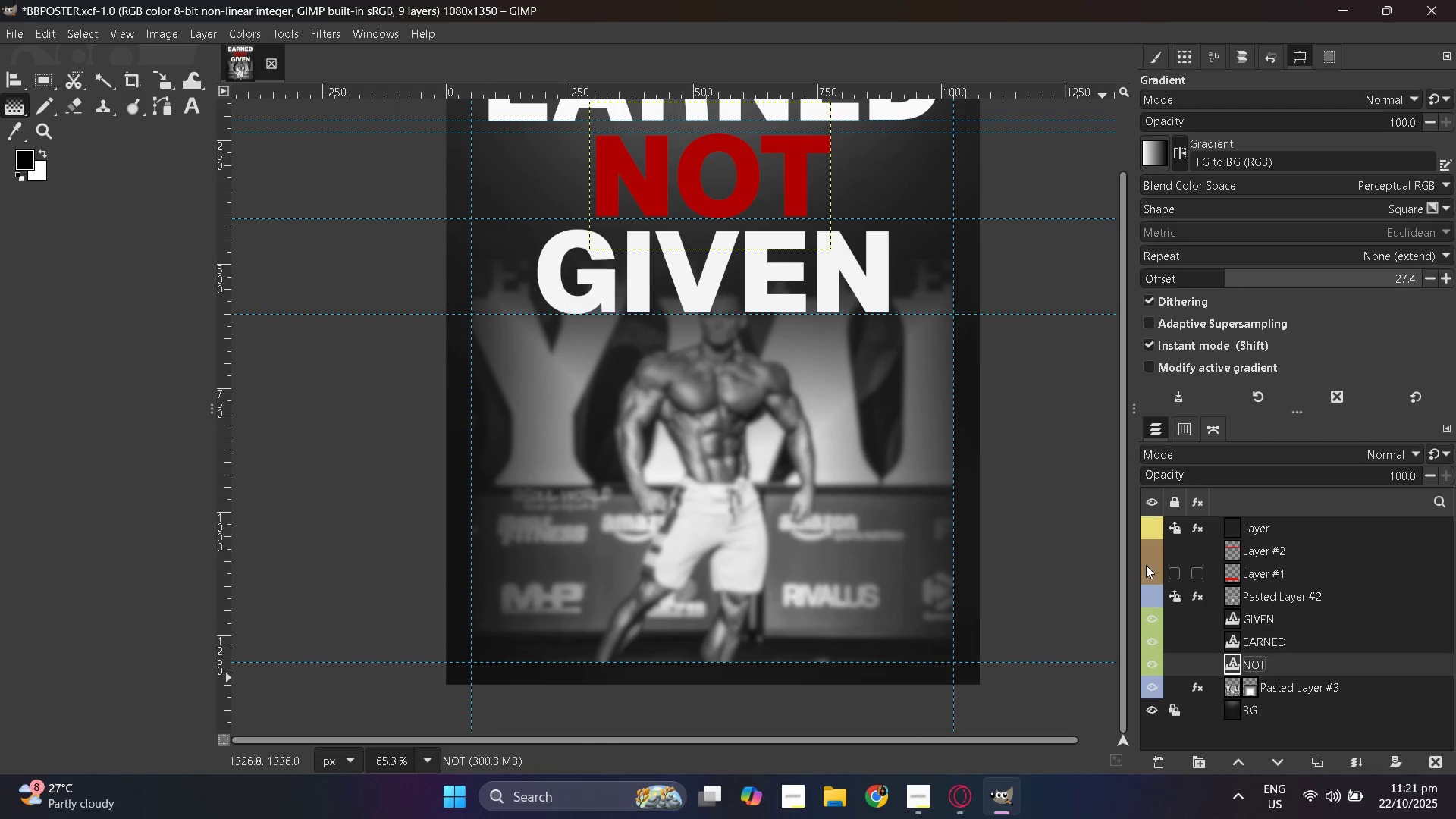 
scroll: coordinate [1146, 564], scroll_direction: up, amount: 2.0
 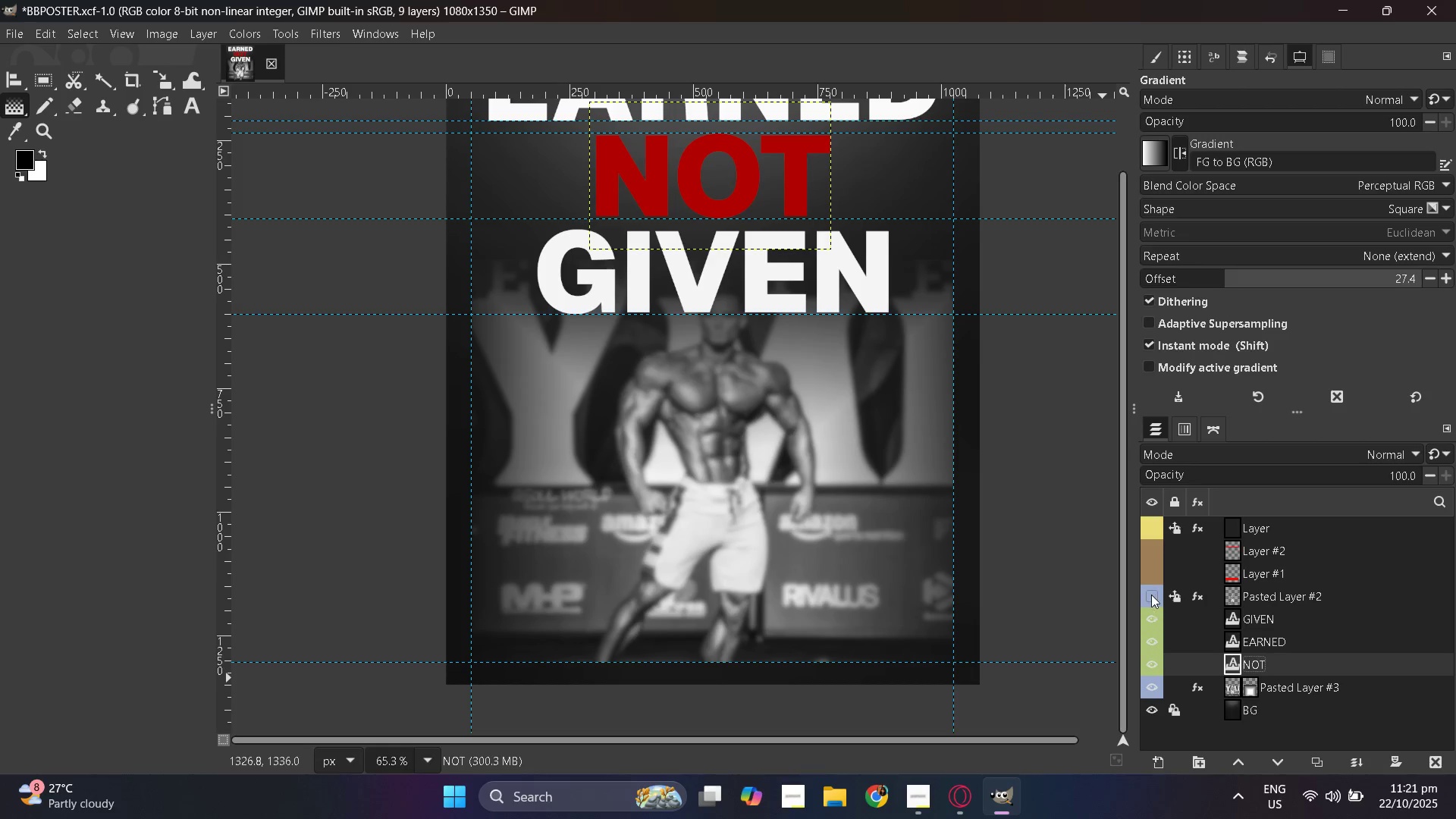 
left_click([1150, 595])
 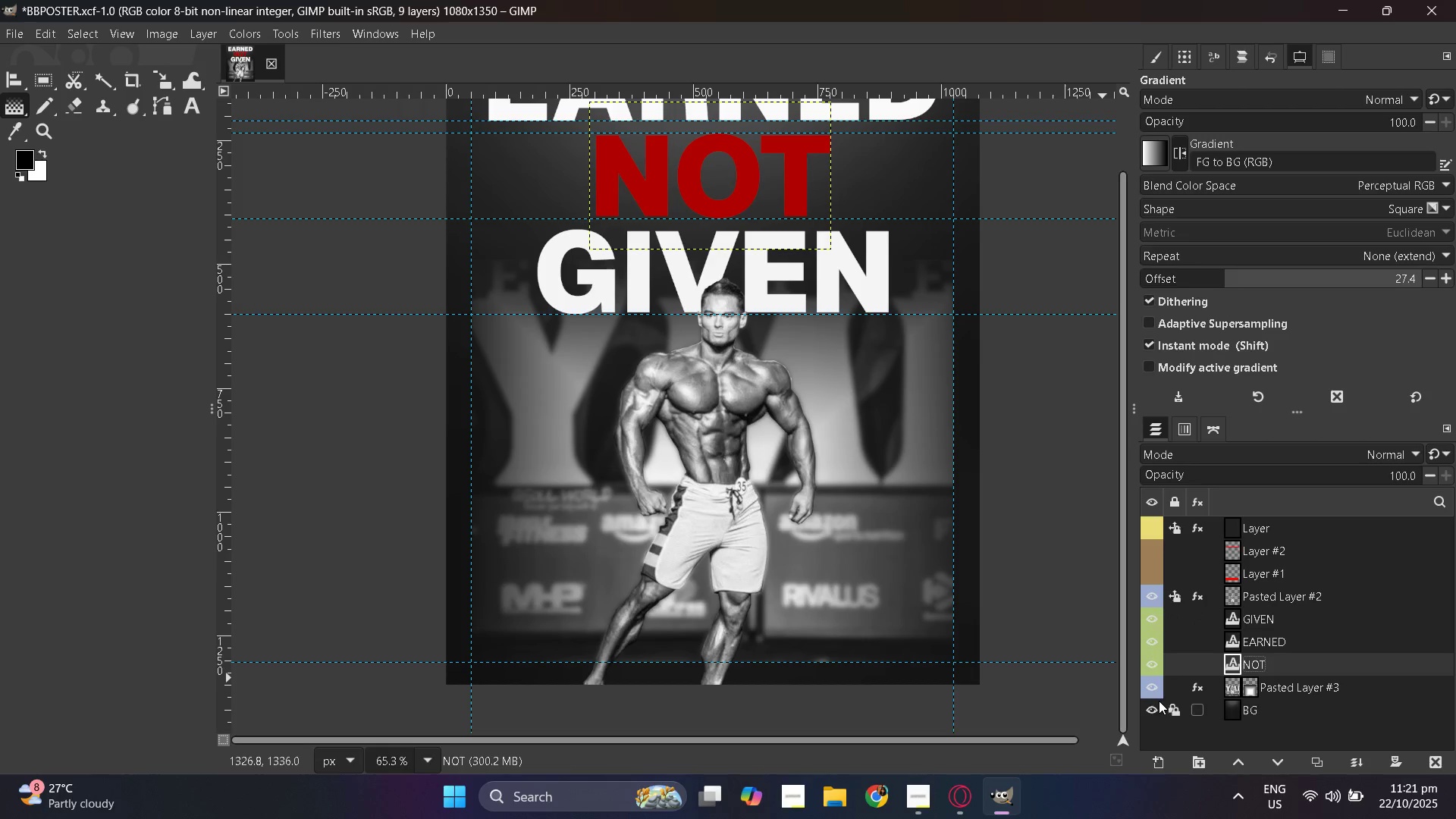 
wait(5.18)
 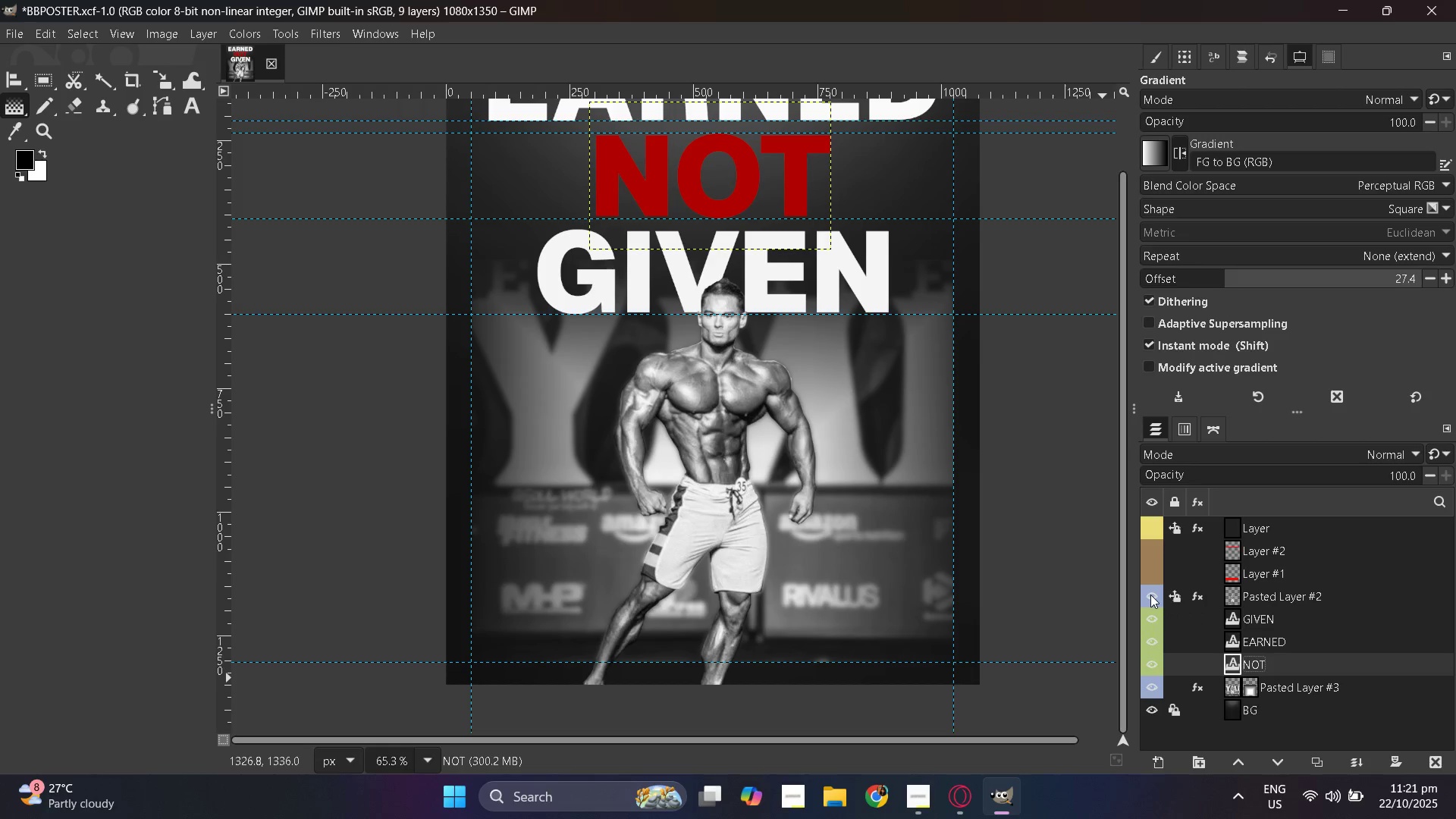 
left_click([1155, 526])
 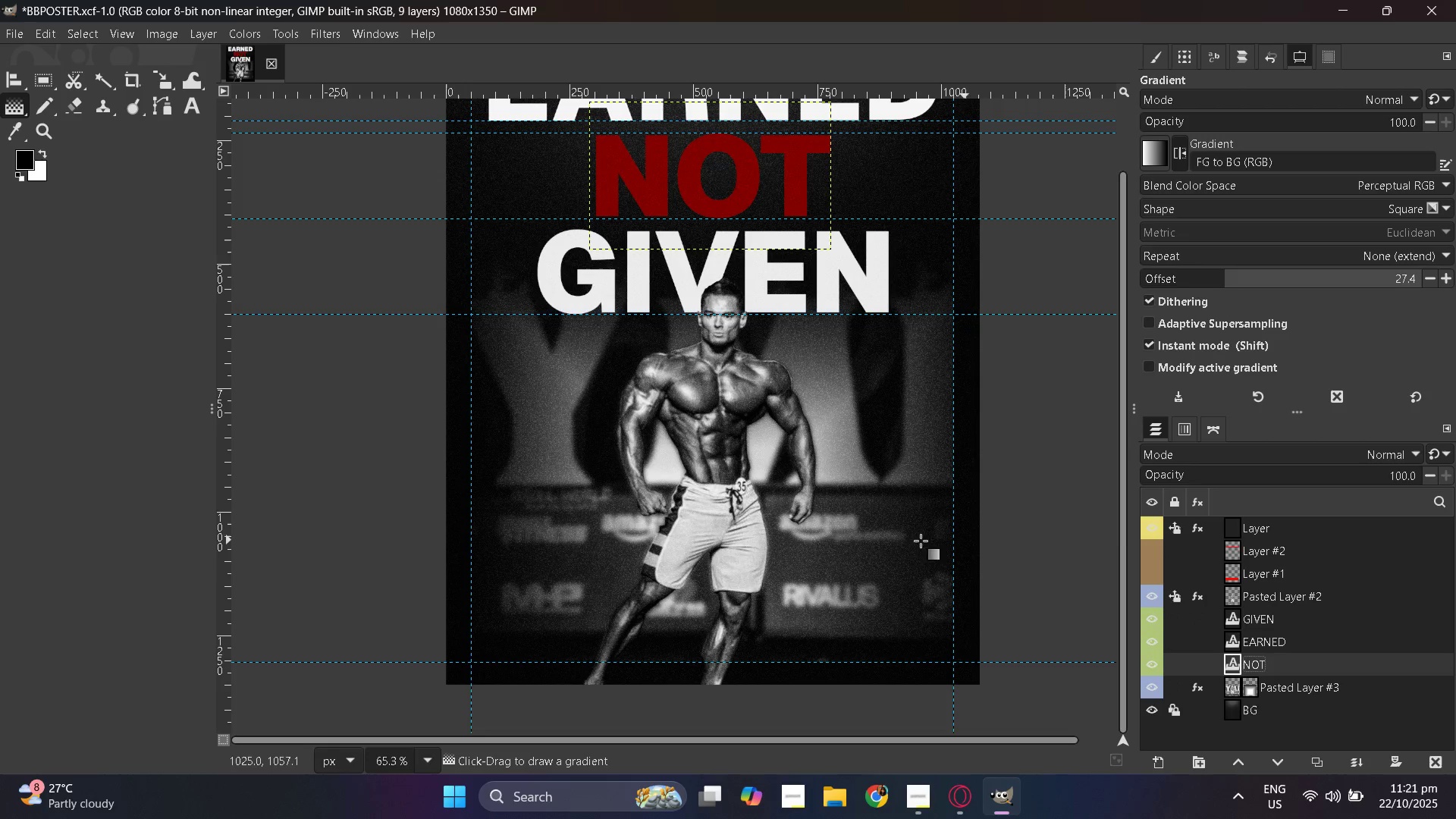 
hold_key(key=ControlLeft, duration=0.42)
scroll: coordinate [905, 541], scroll_direction: down, amount: 2.0
 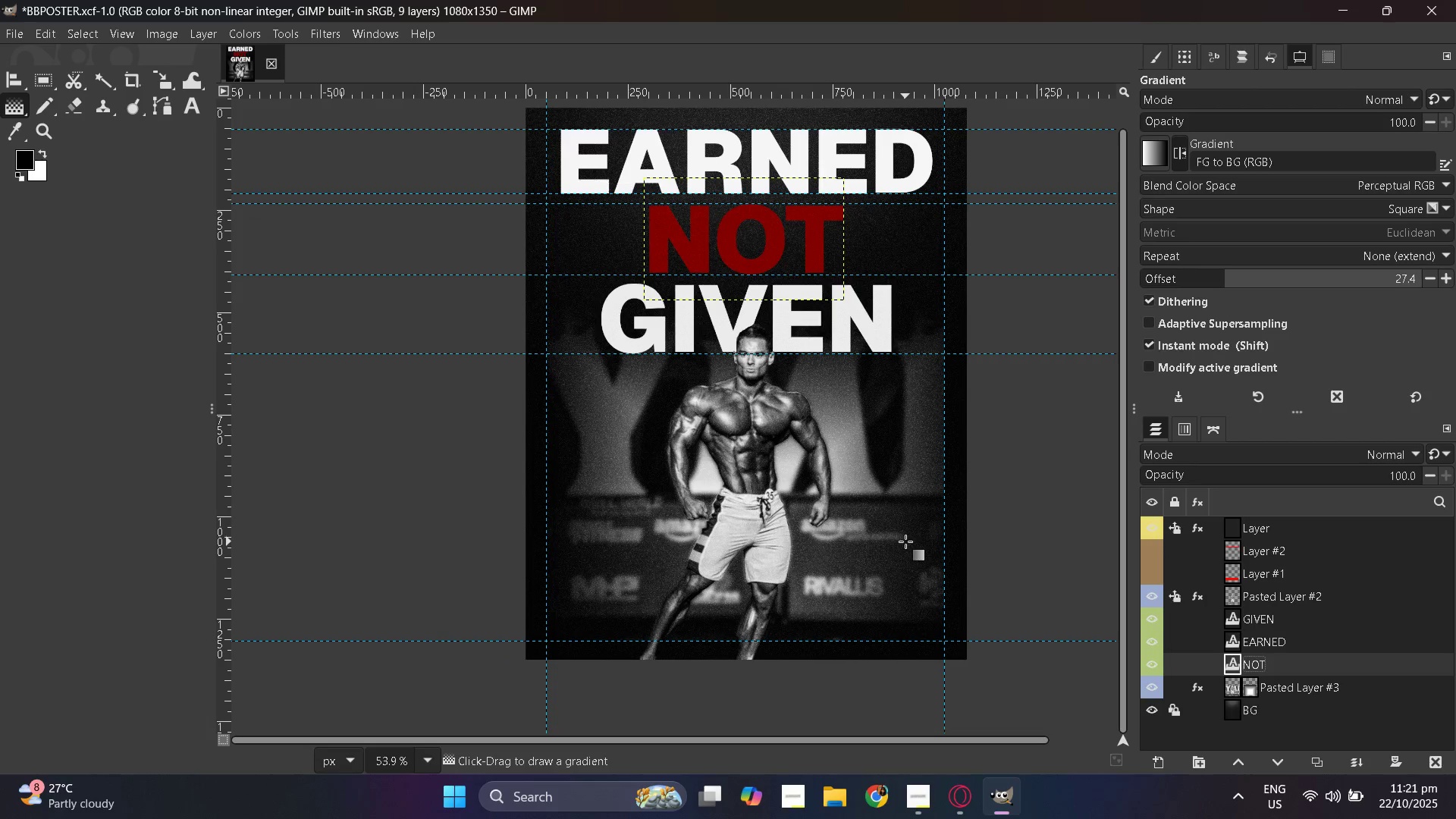 
hold_key(key=ControlLeft, duration=0.33)
 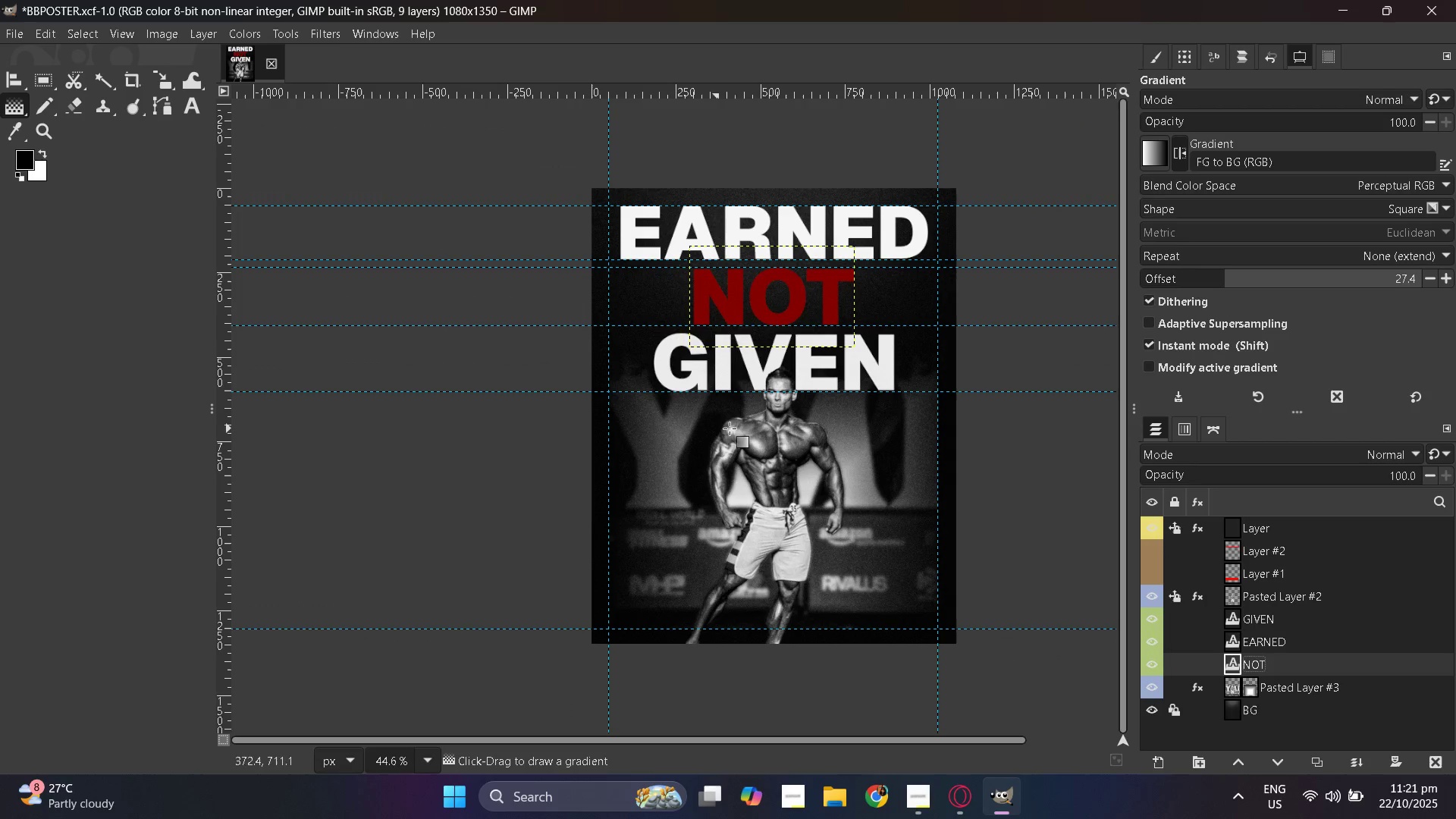 
hold_key(key=ControlLeft, duration=0.98)
scroll: coordinate [756, 426], scroll_direction: up, amount: 5.0
 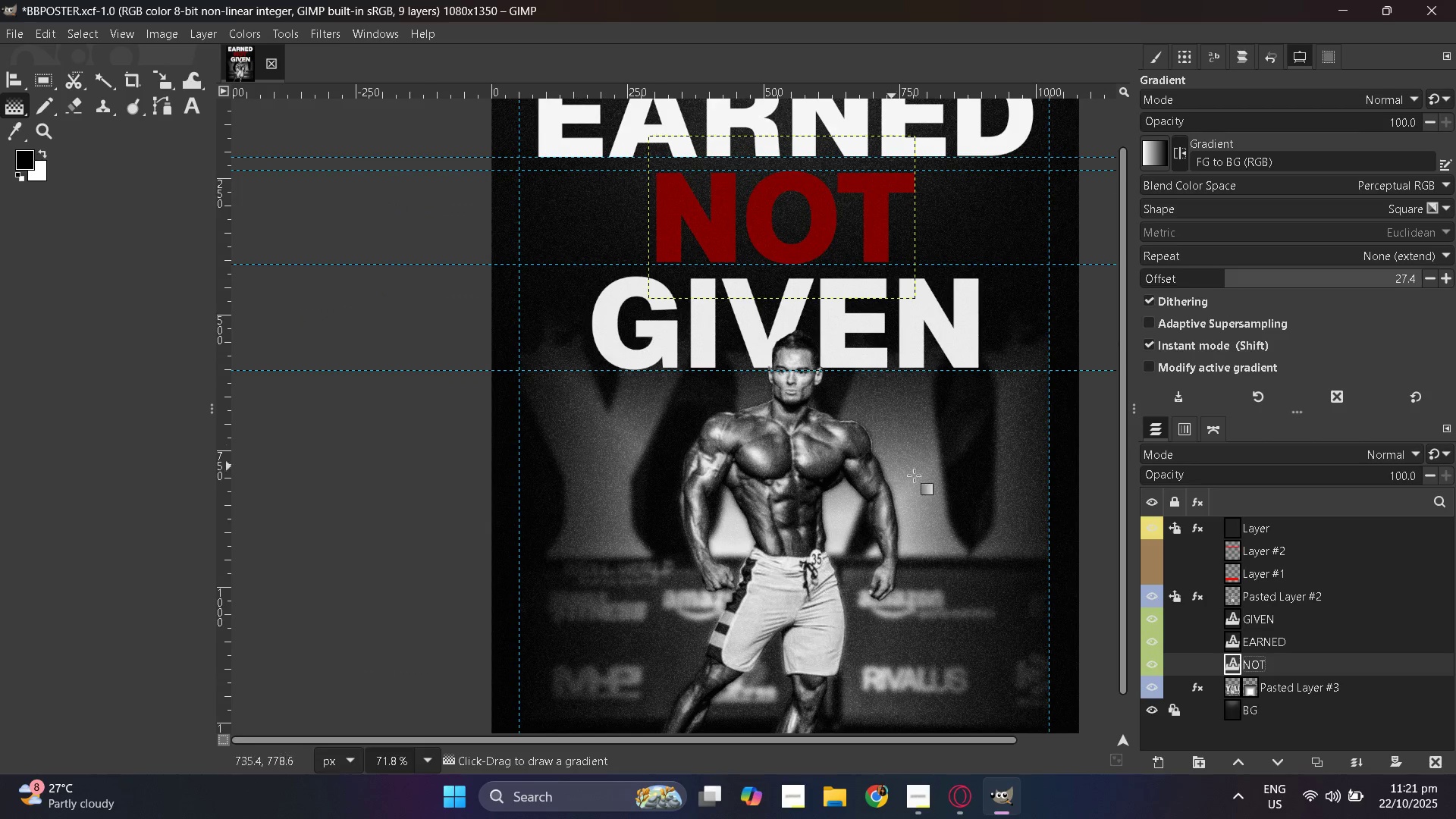 
key(Control+ControlLeft)
 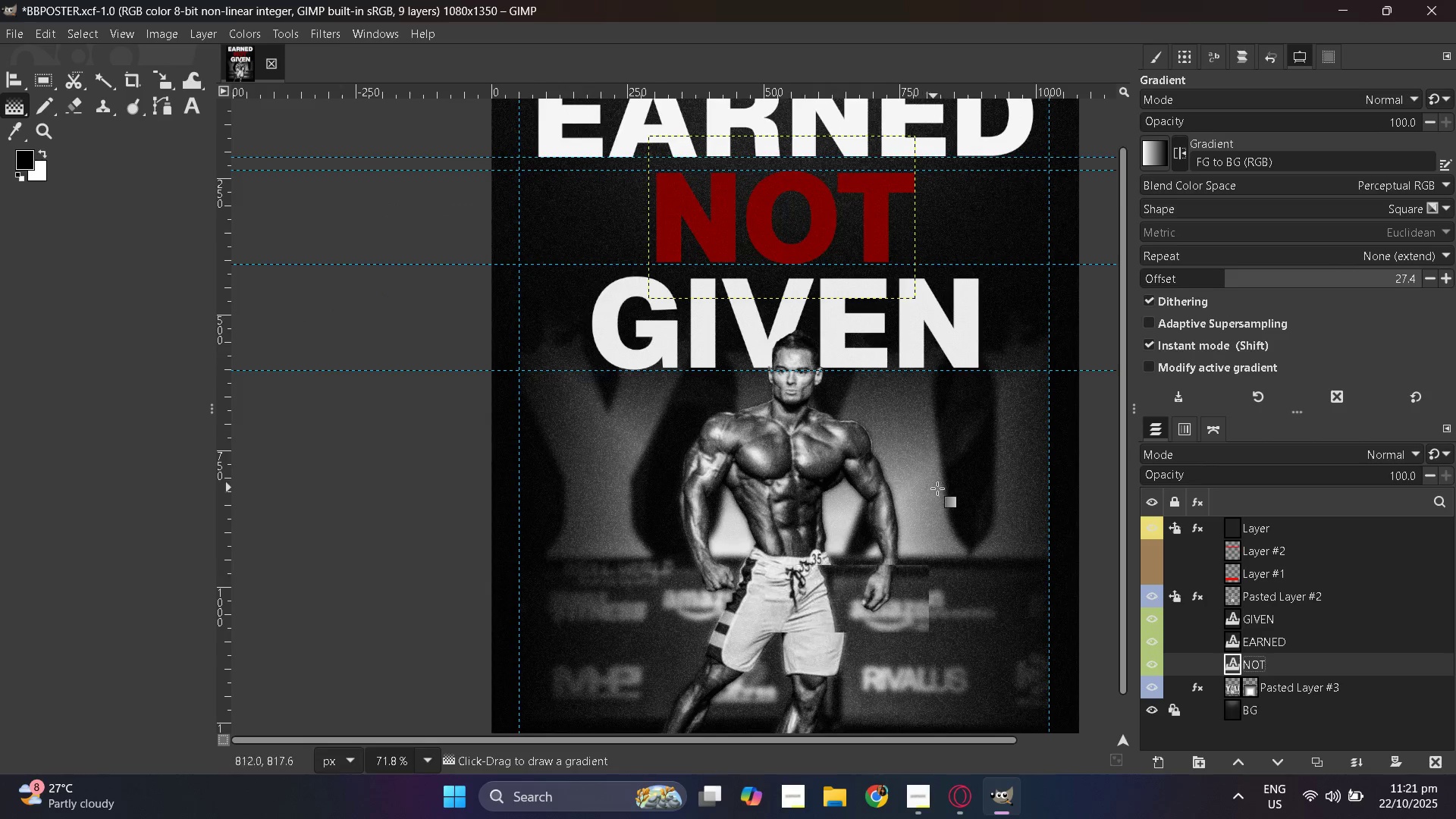 
scroll: coordinate [937, 488], scroll_direction: up, amount: 2.0
 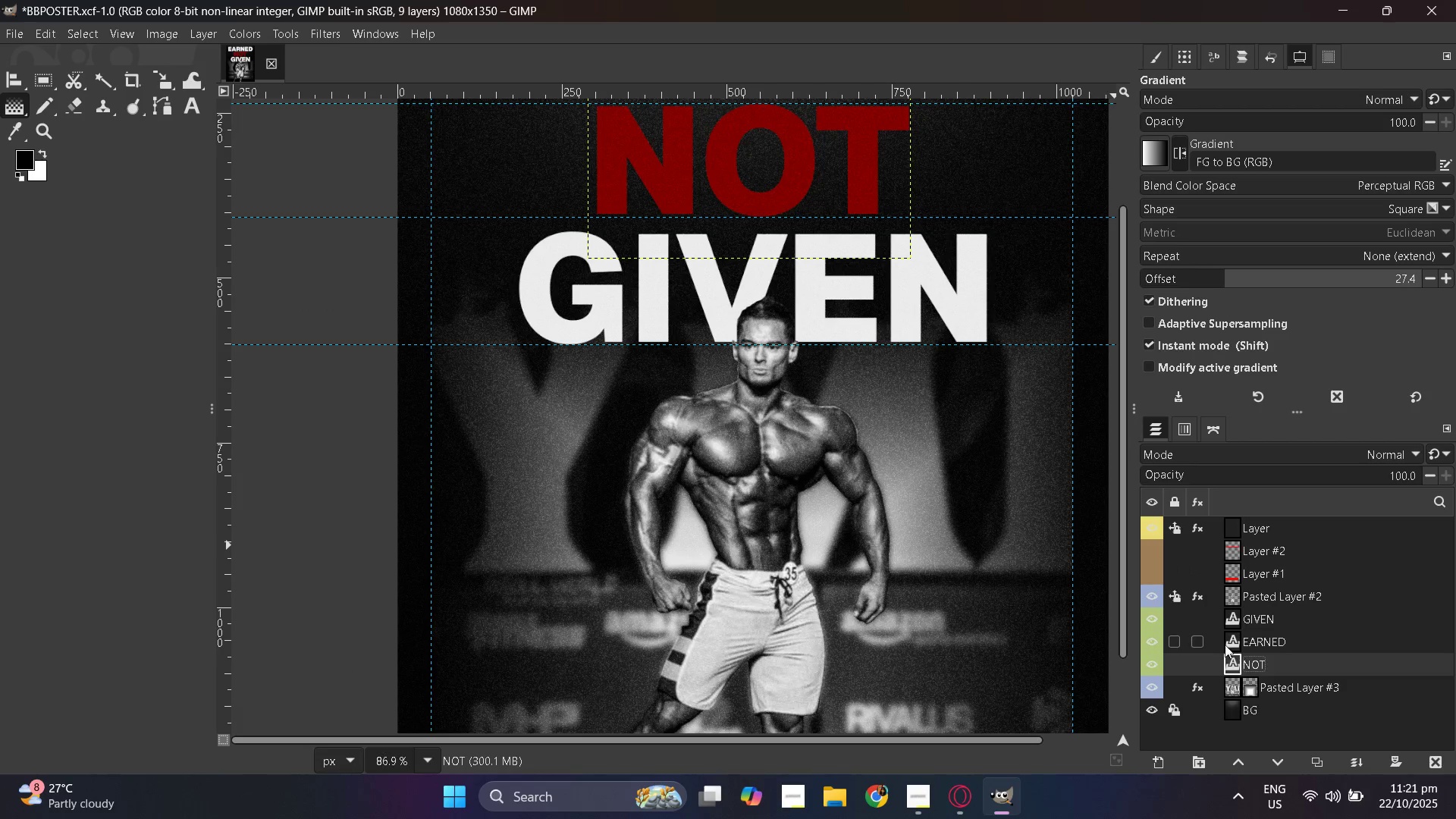 
left_click([189, 103])
 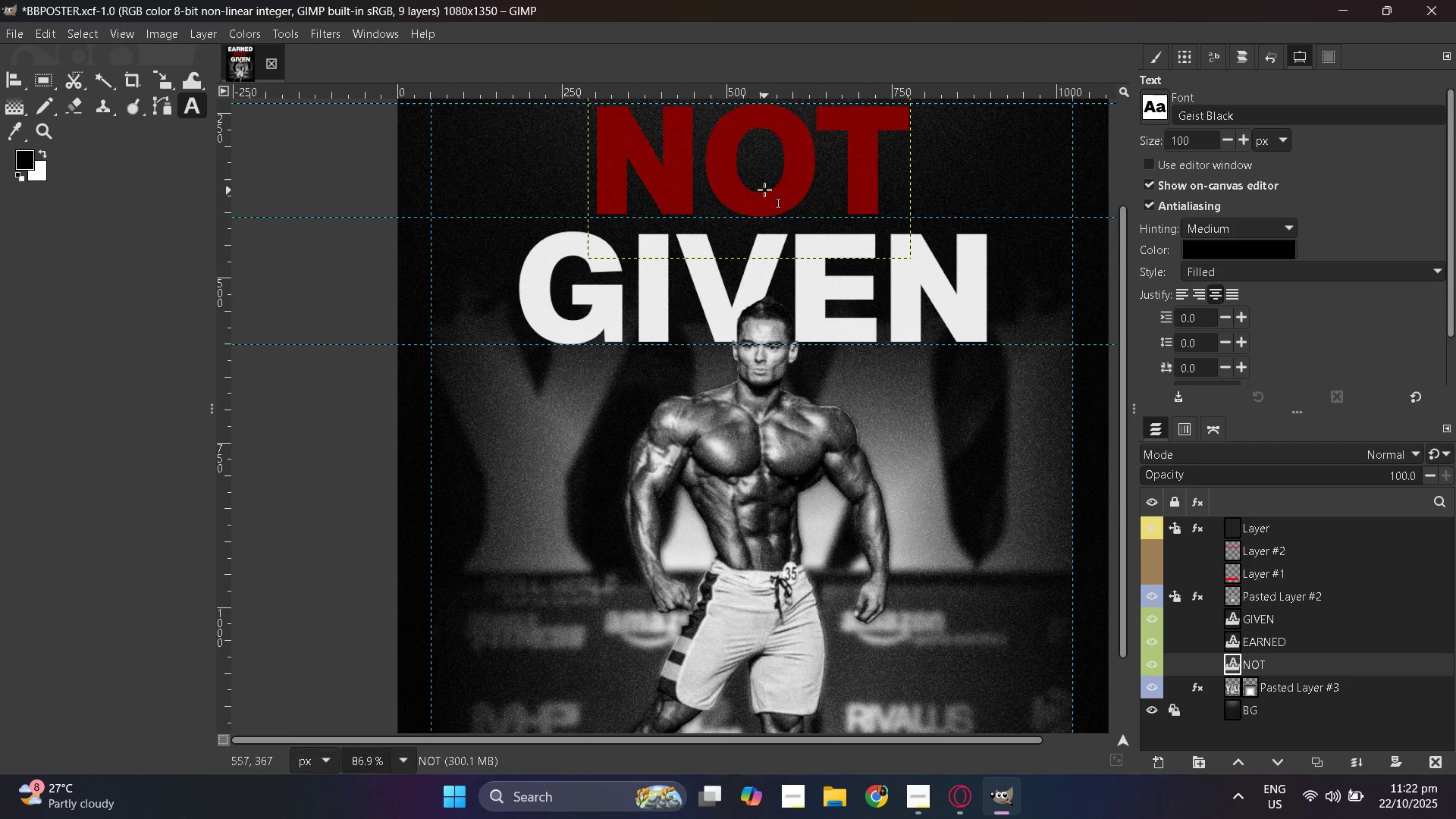 
double_click([764, 190])
 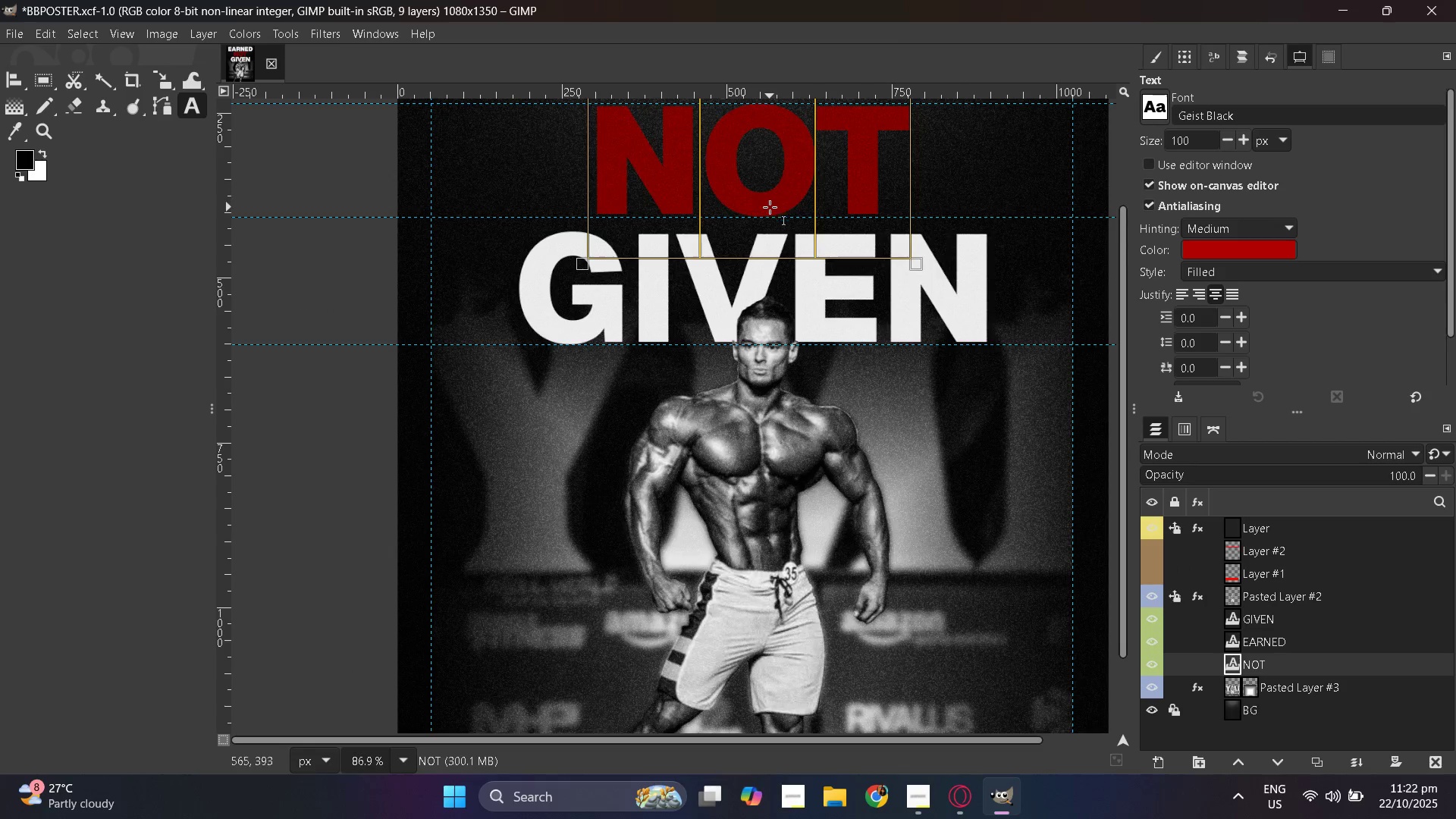 
scroll: coordinate [770, 208], scroll_direction: up, amount: 2.0
 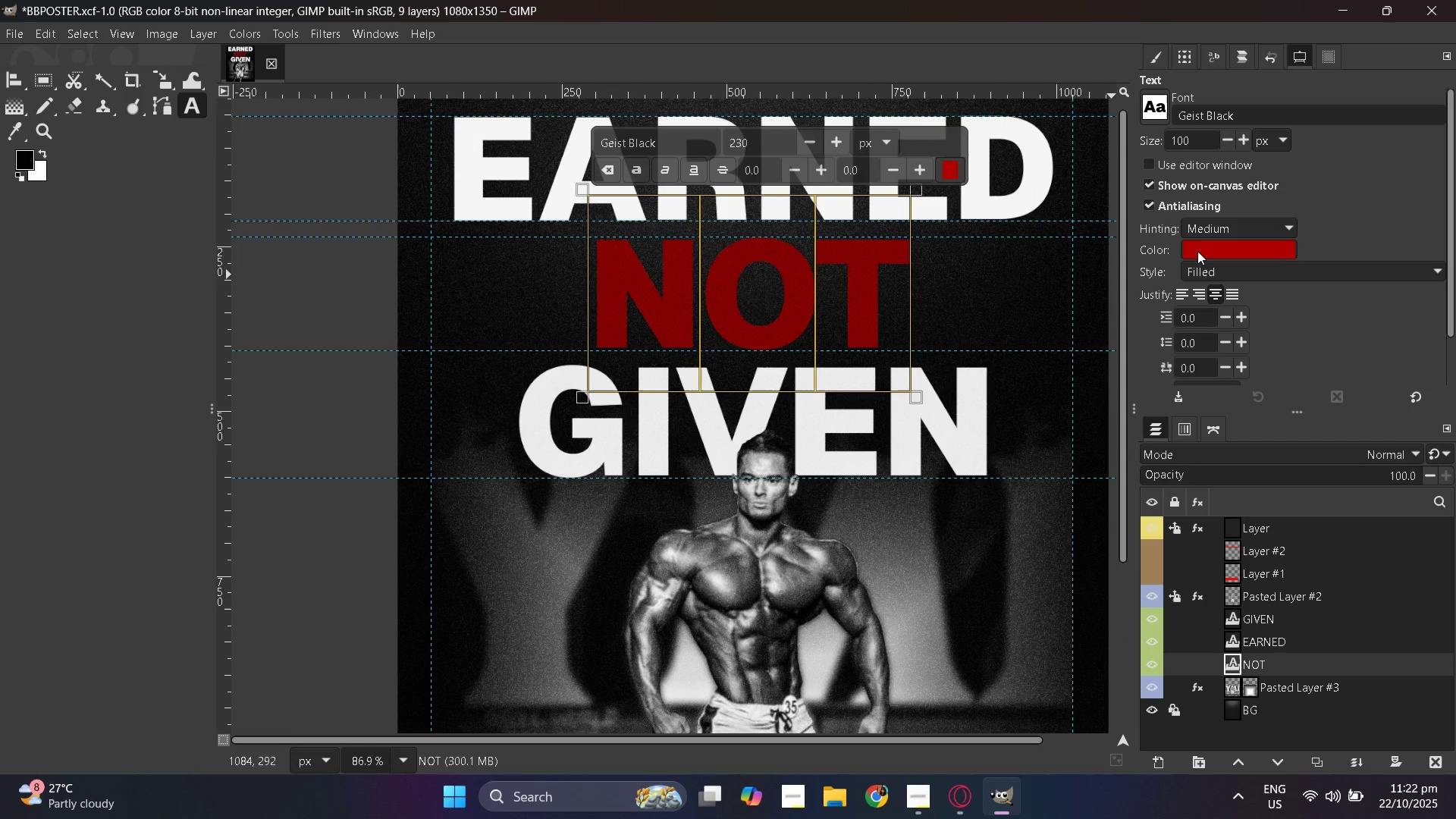 
left_click([1197, 251])
 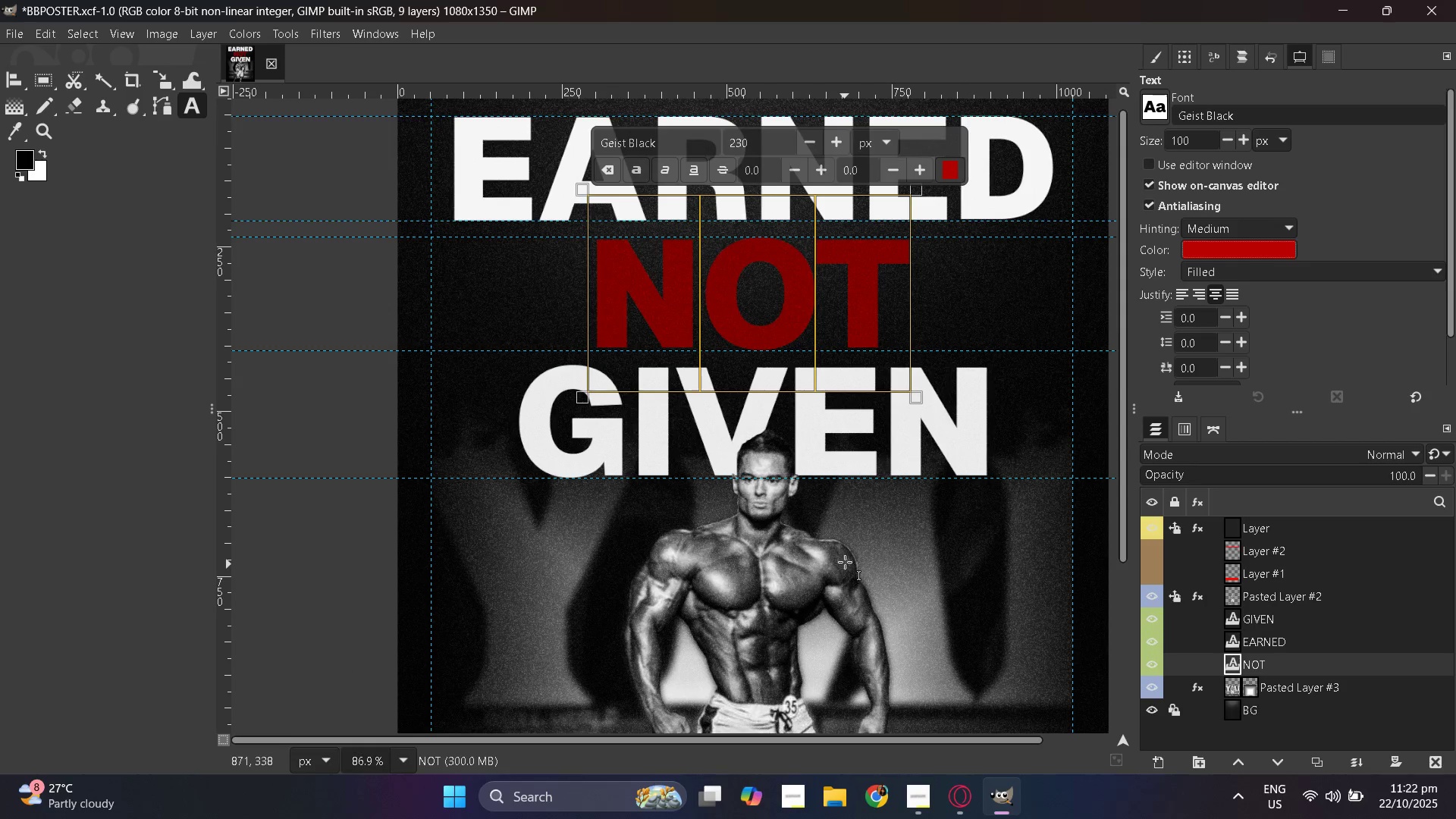 
left_click([1229, 246])
 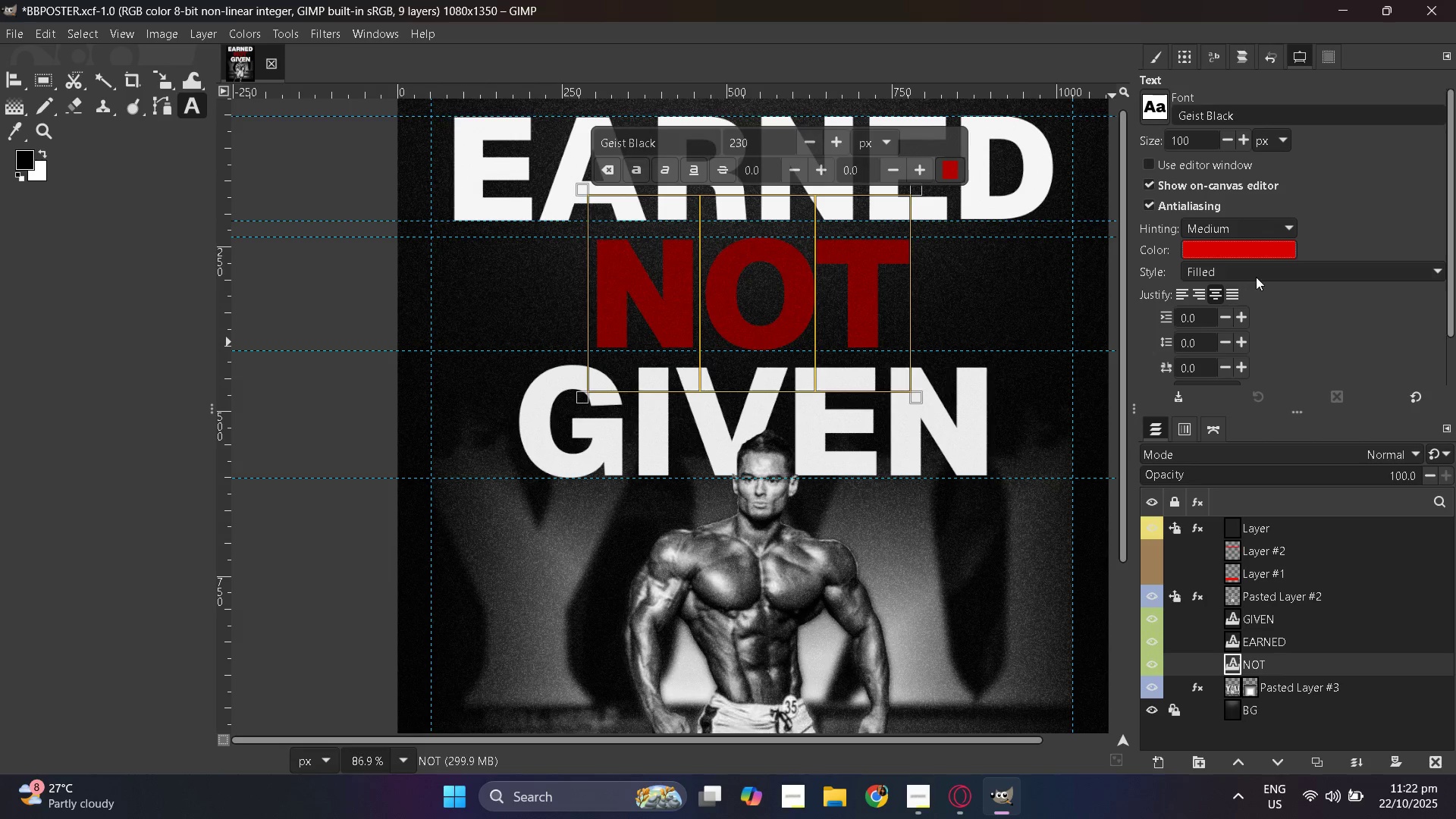 
double_click([805, 284])
 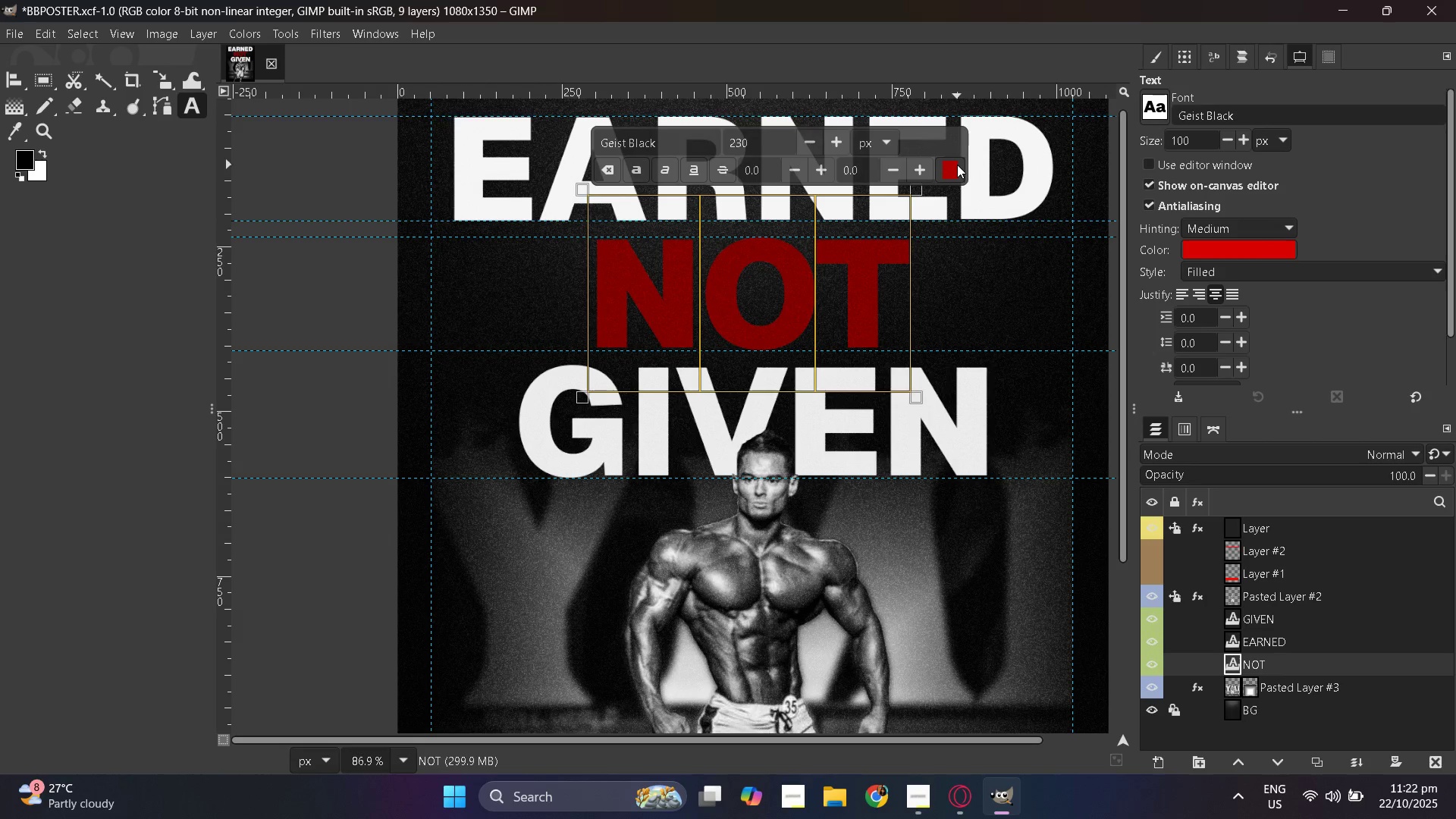 
left_click([957, 165])
 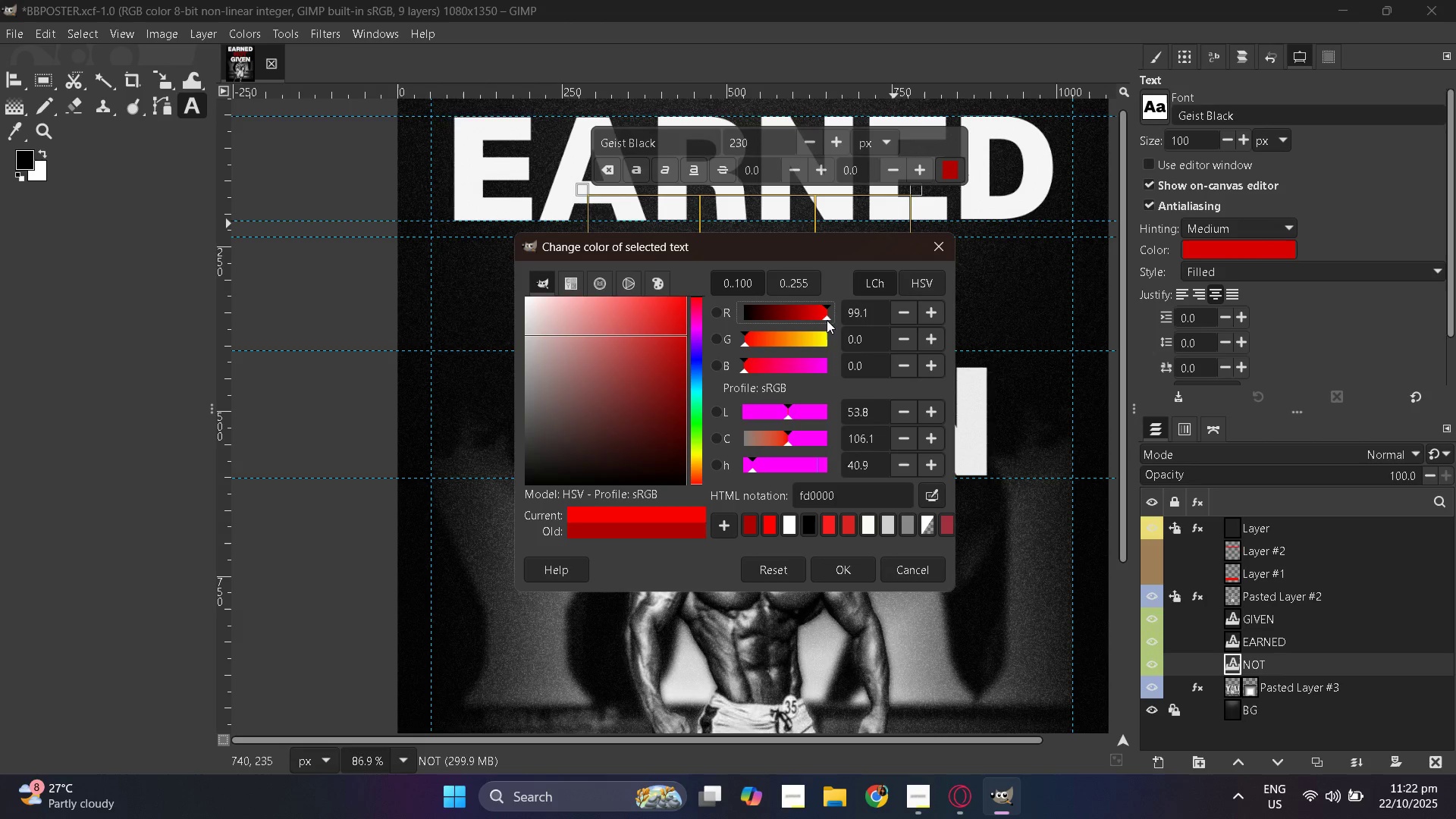 
left_click([839, 570])
 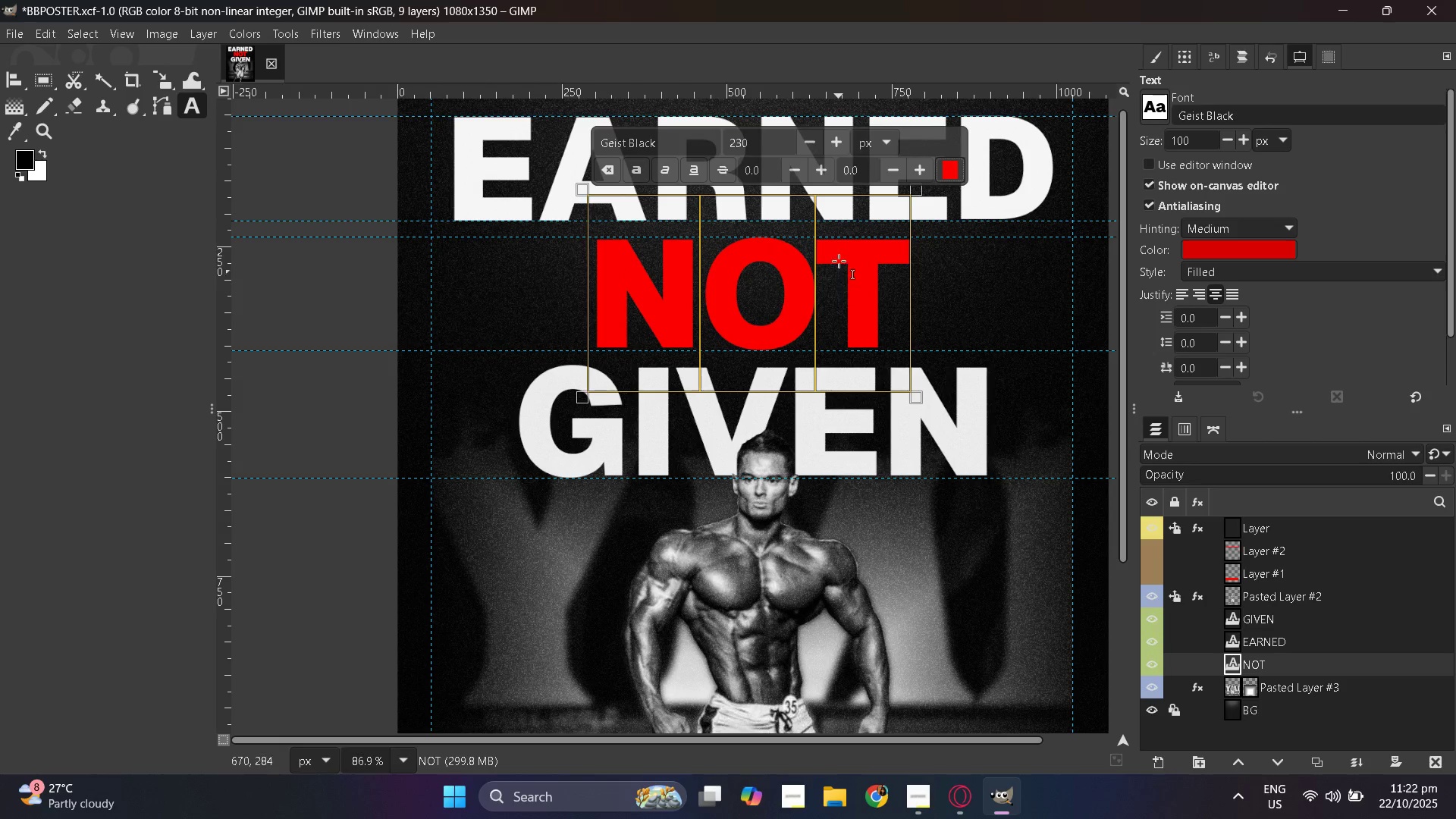 
left_click([949, 166])
 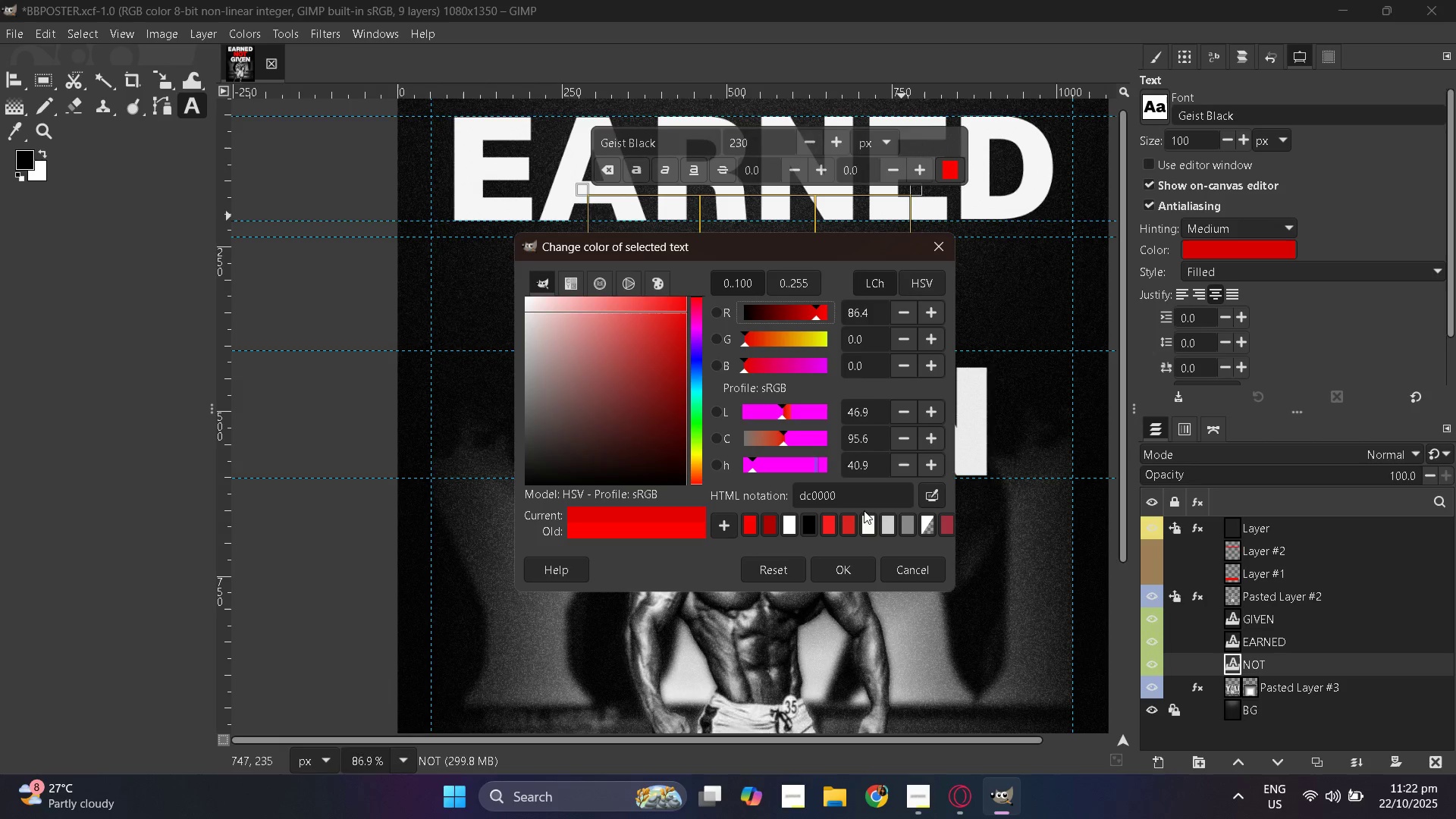 
left_click([856, 571])
 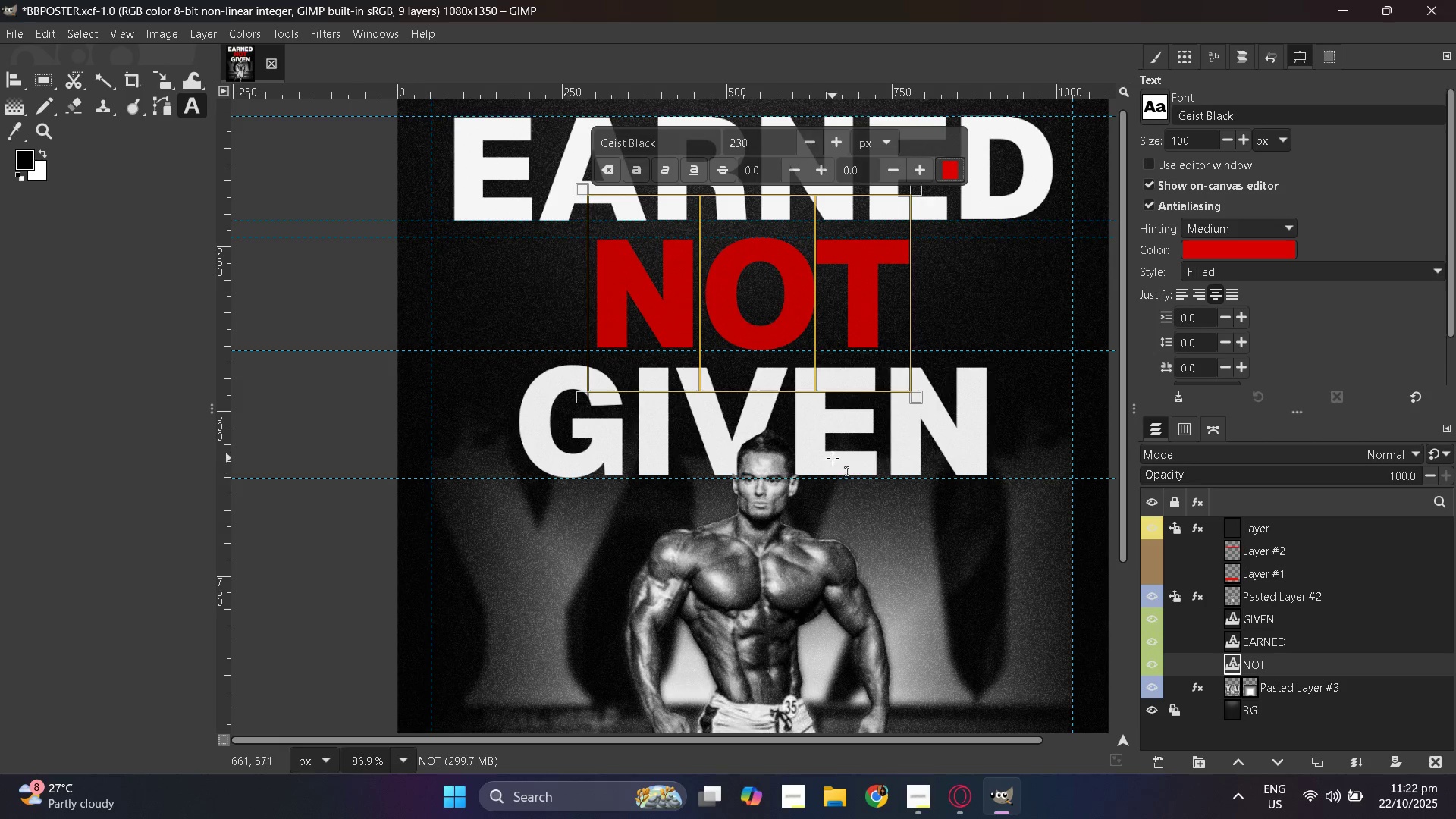 
hold_key(key=ControlLeft, duration=0.92)
scroll: coordinate [830, 444], scroll_direction: down, amount: 7.0
 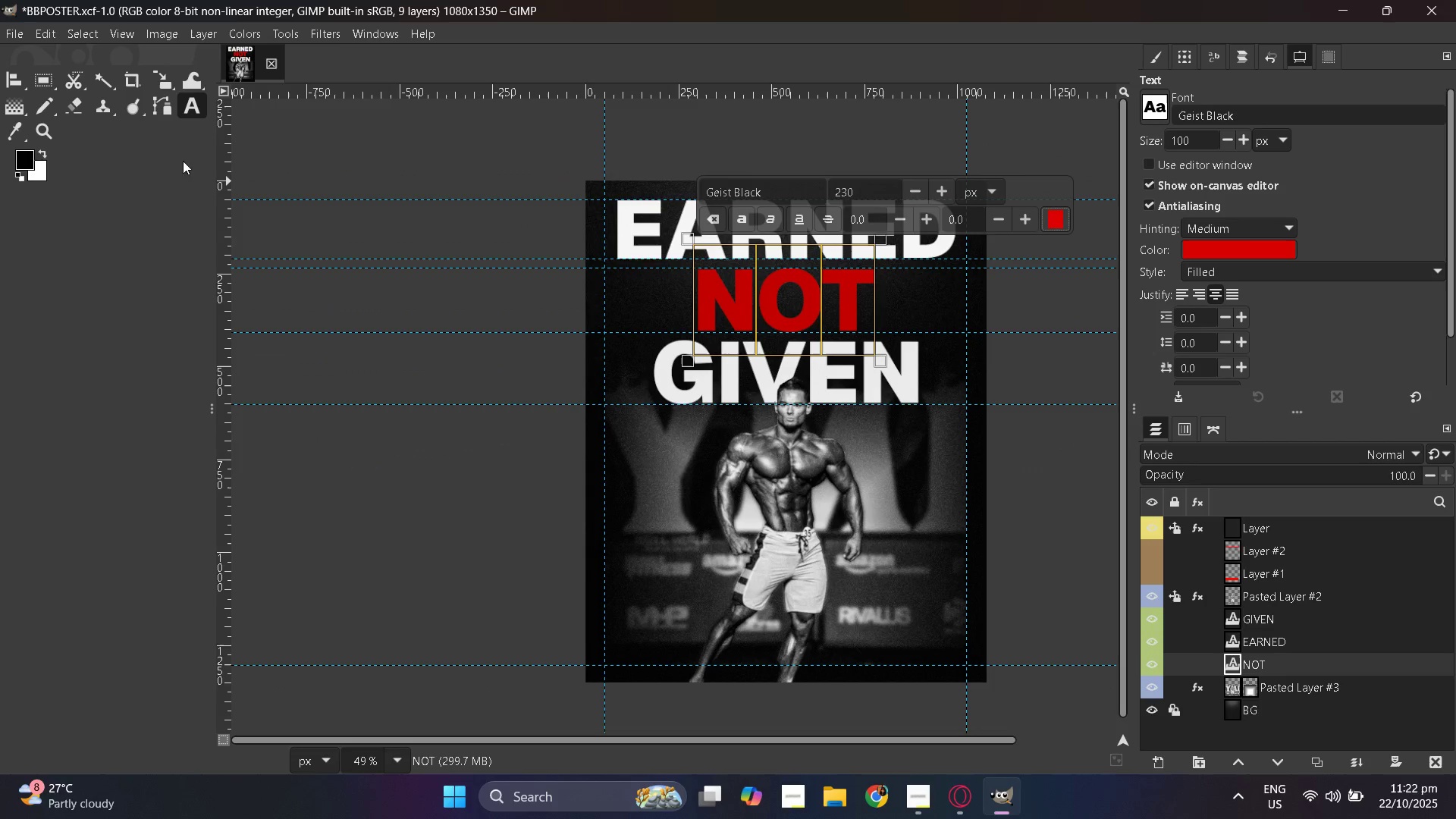 
hold_key(key=ControlLeft, duration=0.34)
 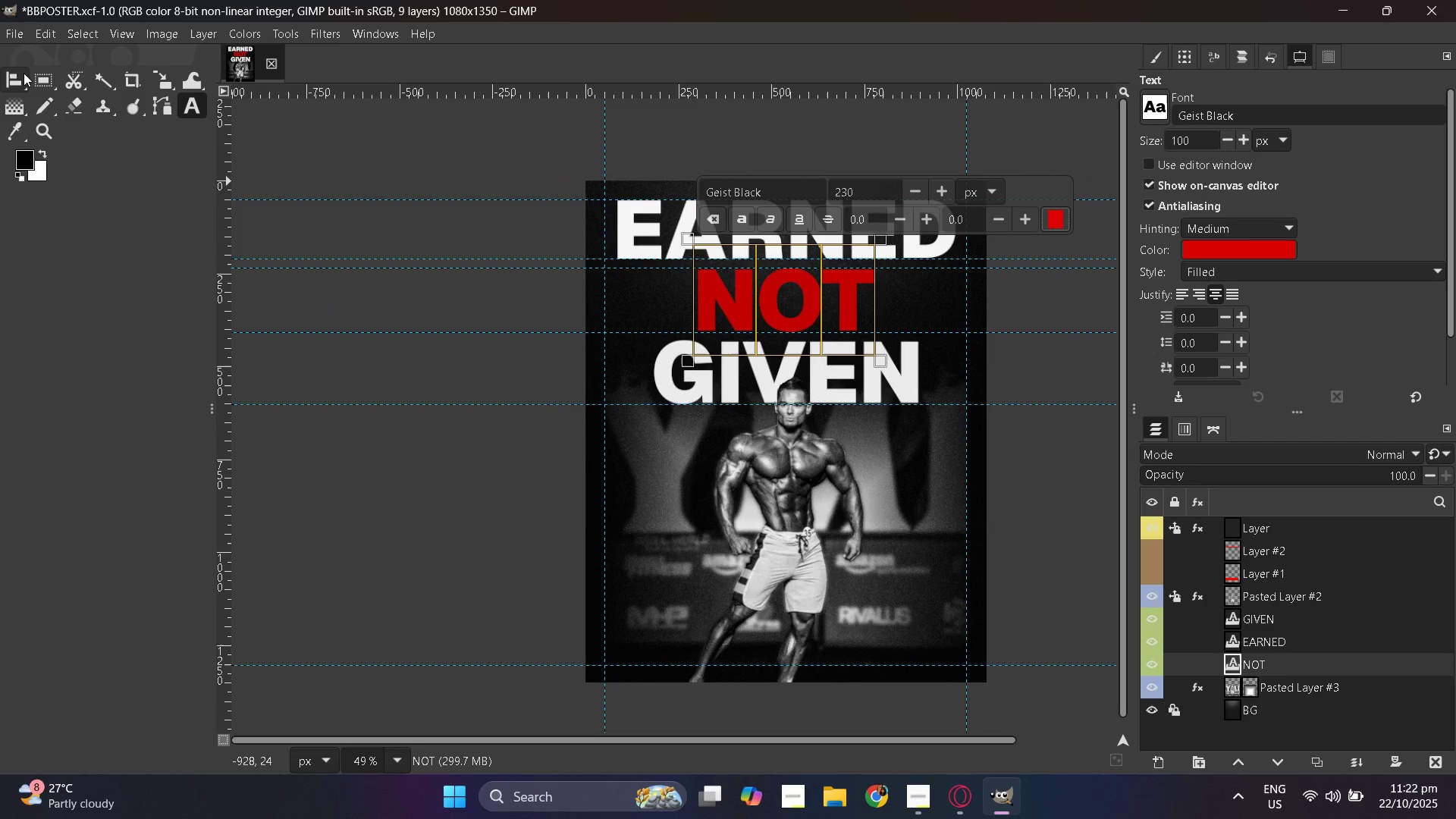 
left_click([17, 74])
 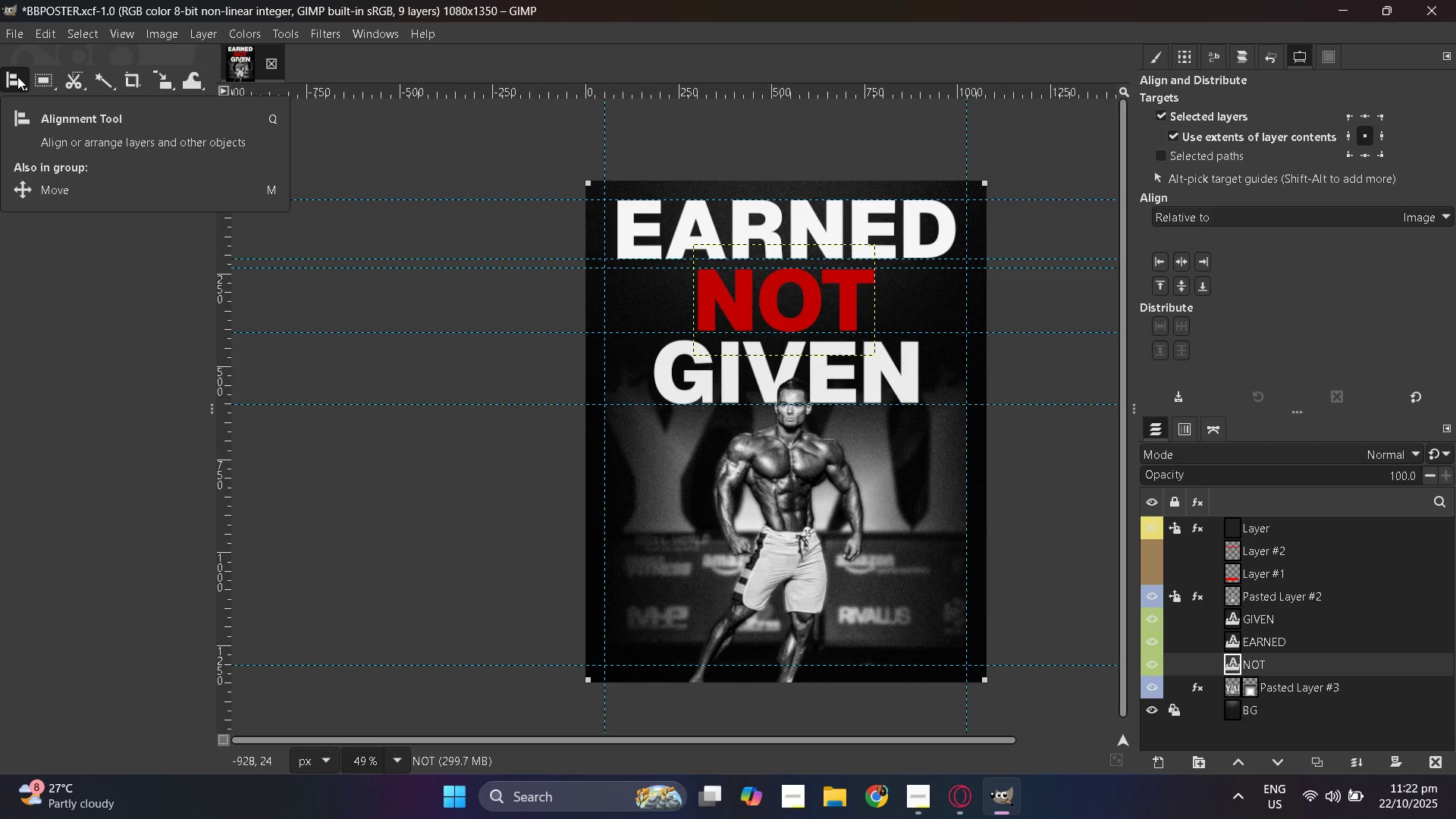 
right_click([9, 87])
 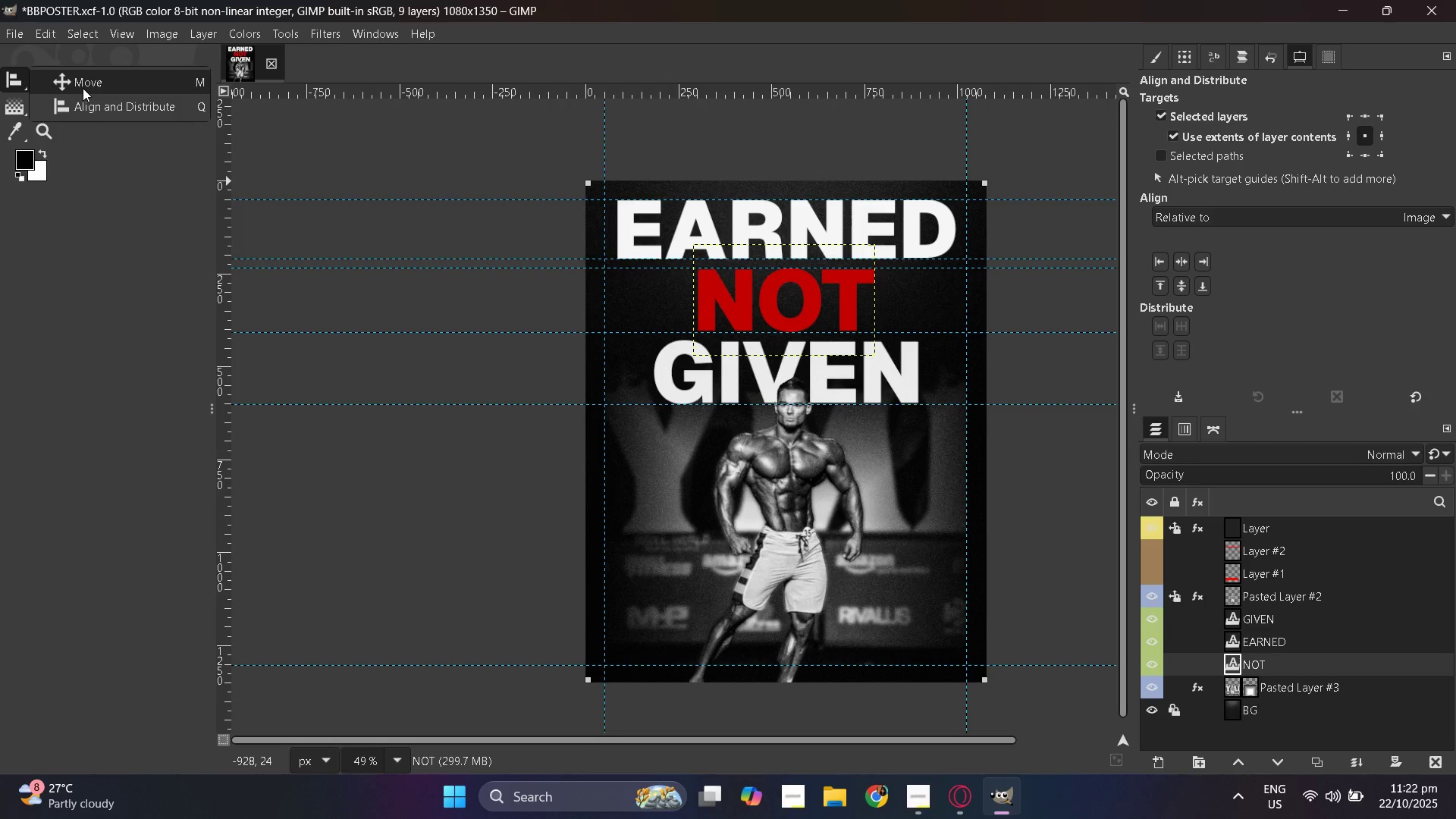 
left_click([83, 88])
 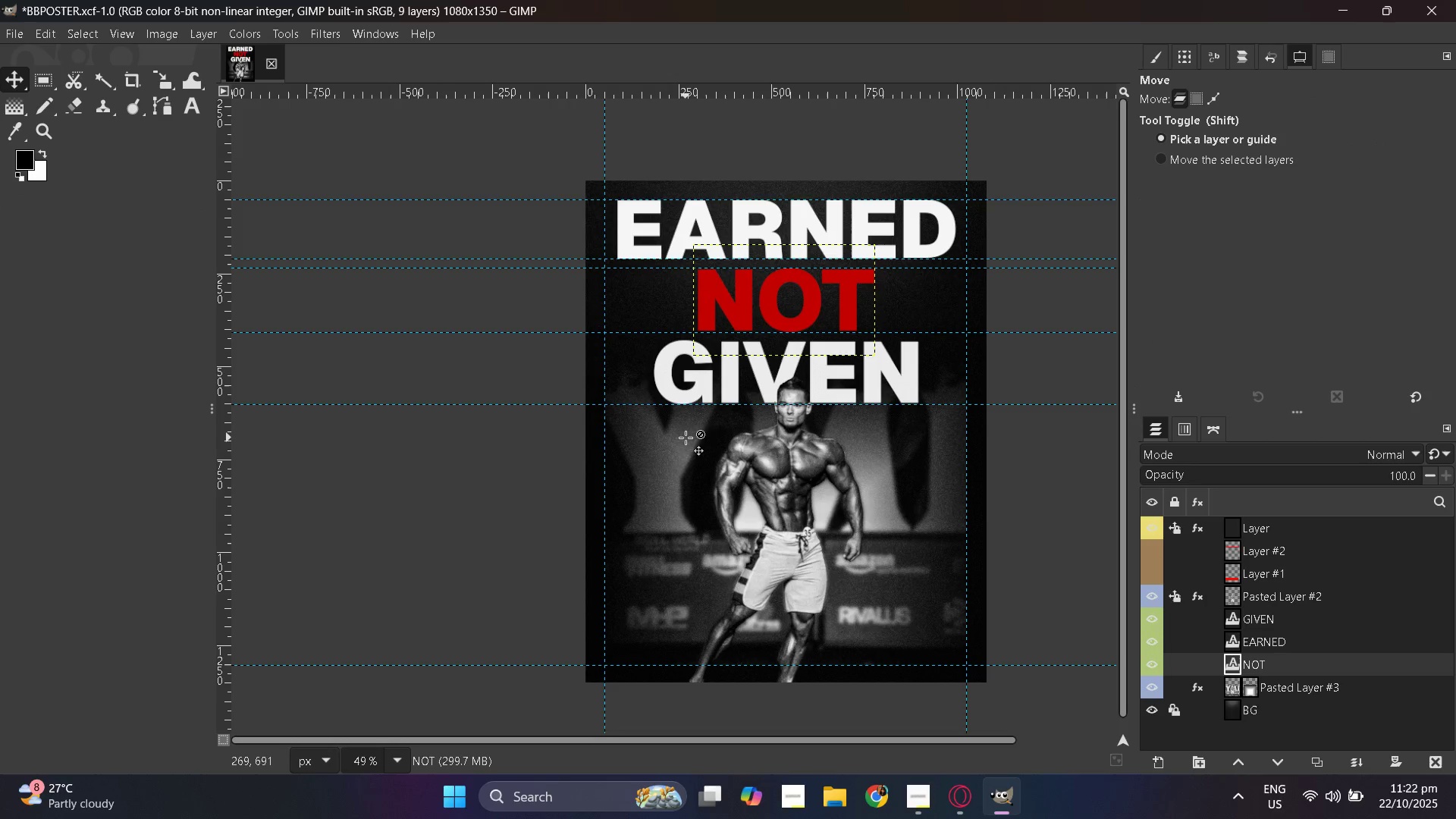 
hold_key(key=ControlLeft, duration=1.53)
scroll: coordinate [690, 435], scroll_direction: up, amount: 6.0
 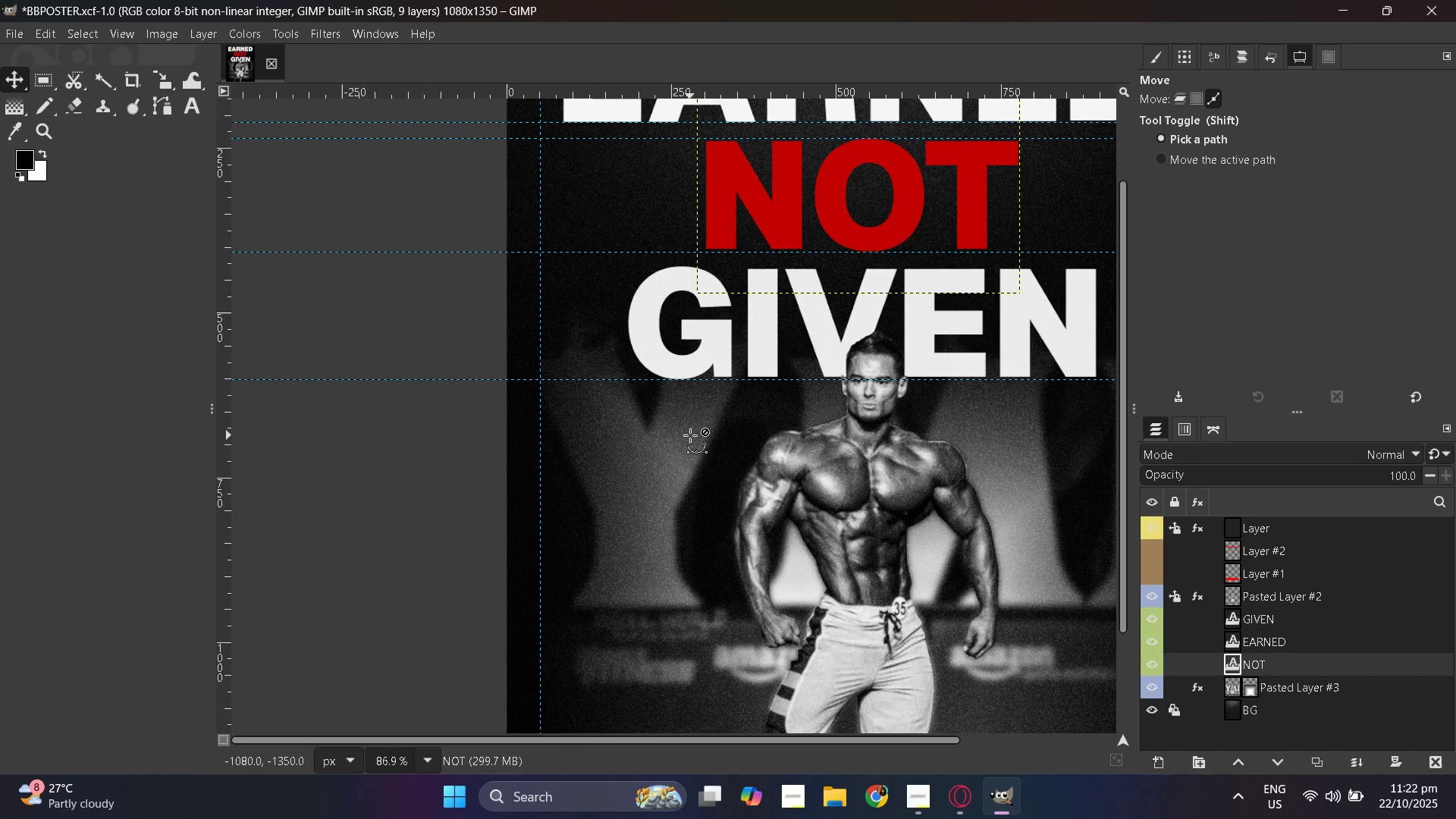 
hold_key(key=ControlLeft, duration=1.52)
scroll: coordinate [934, 496], scroll_direction: none, amount: 0.0
 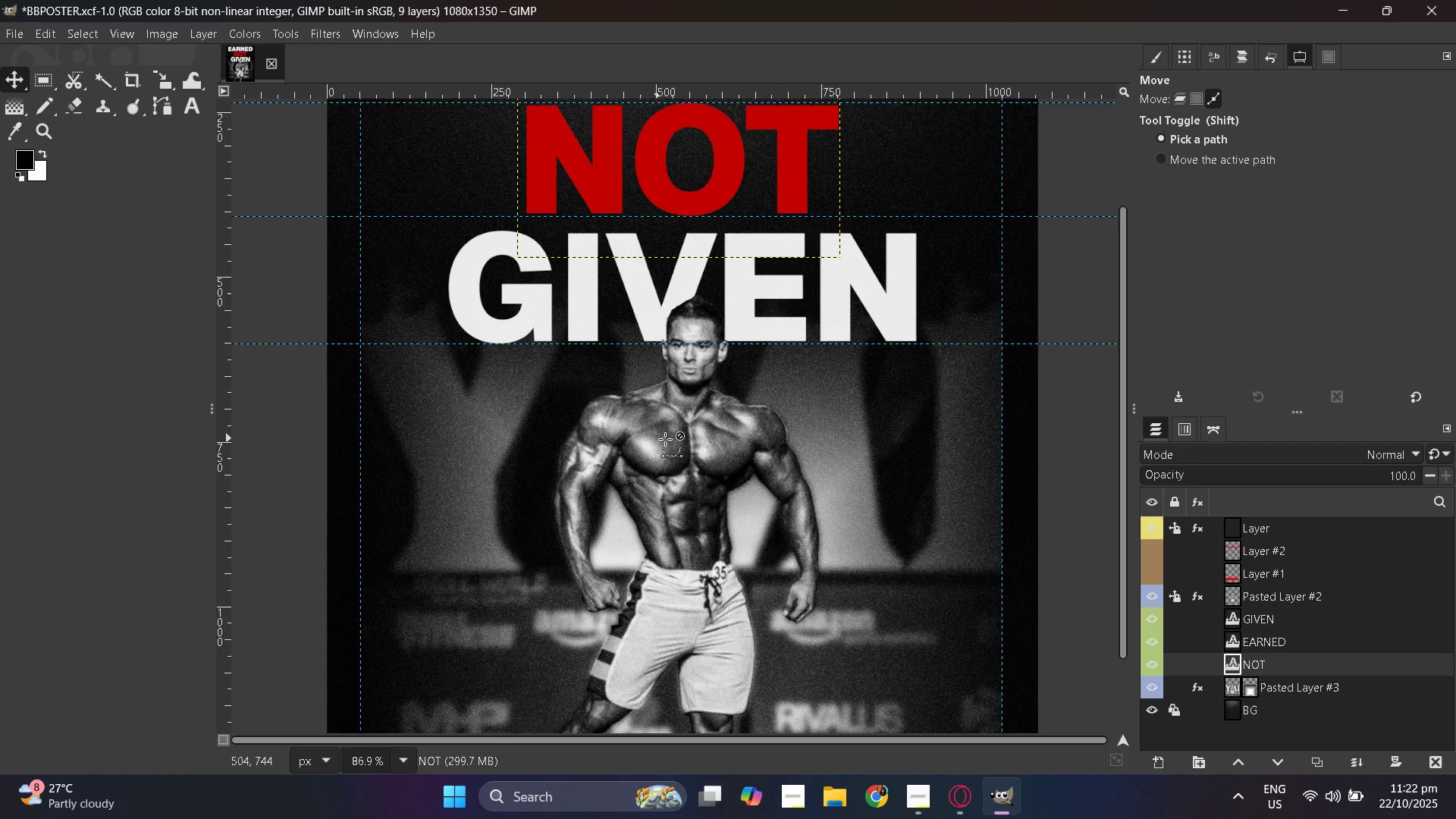 
hold_key(key=ControlLeft, duration=1.51)
scroll: coordinate [675, 439], scroll_direction: up, amount: 3.0
 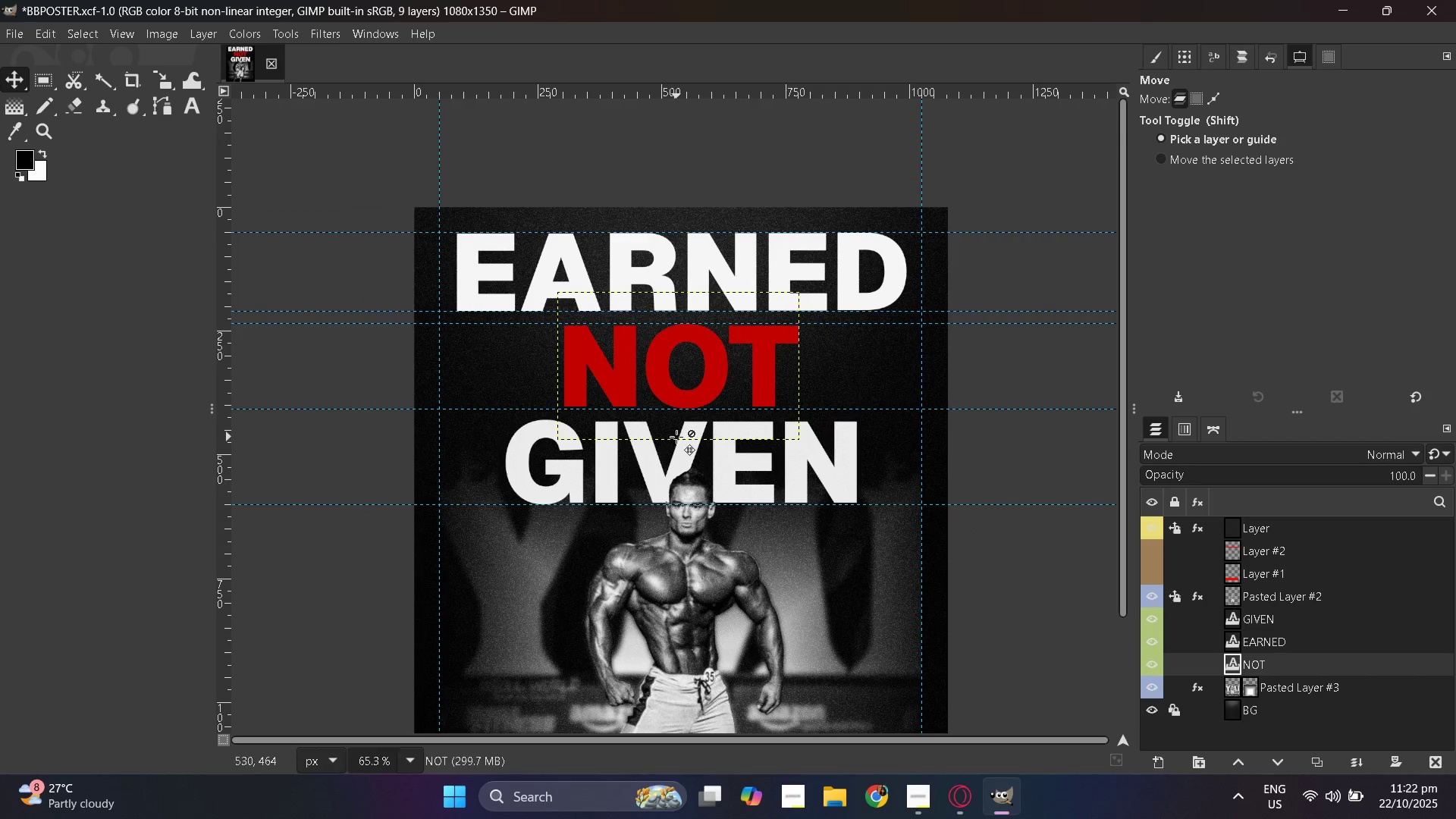 
key(Control+ControlLeft)
 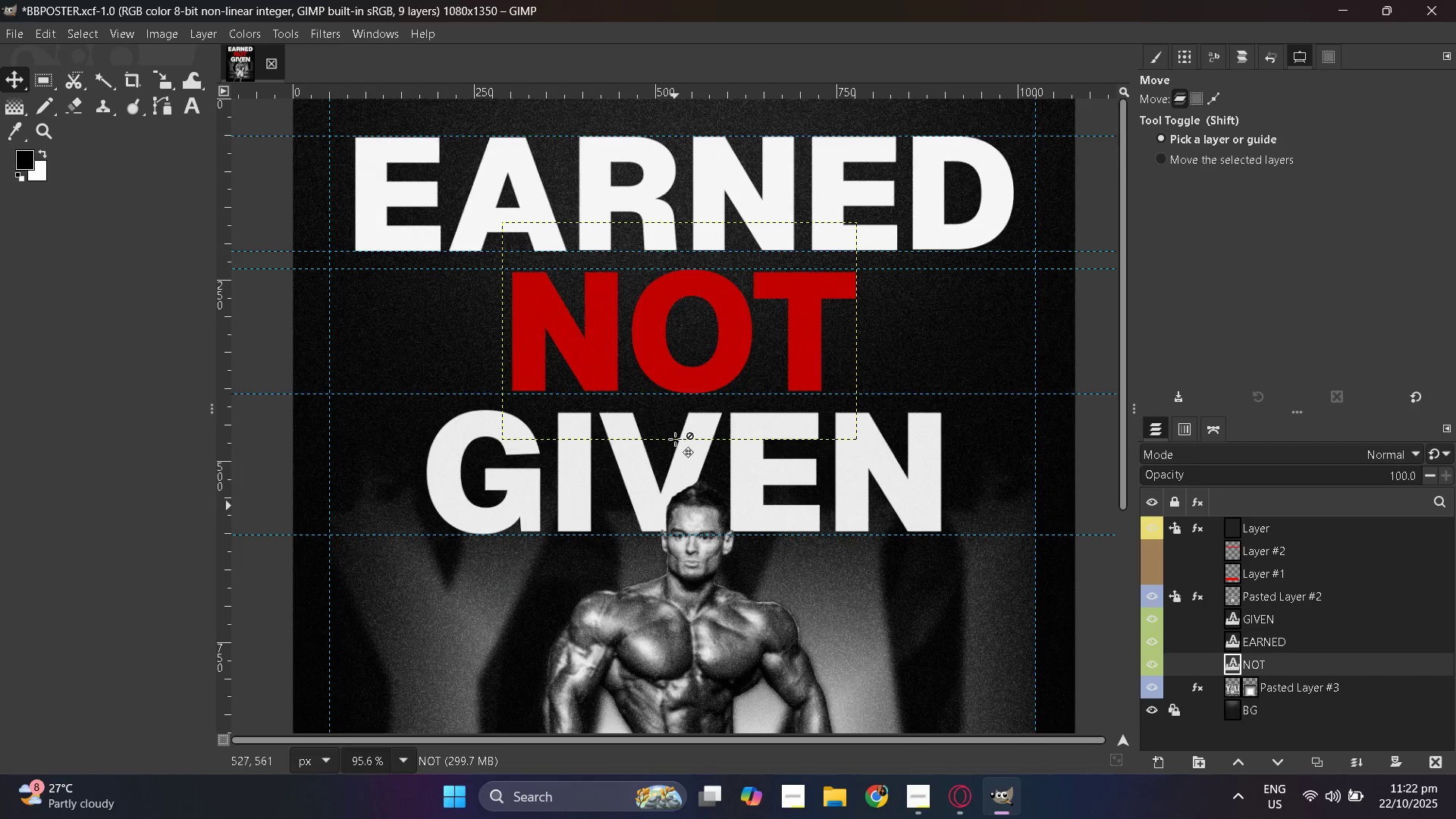 
hold_key(key=ControlLeft, duration=0.59)
 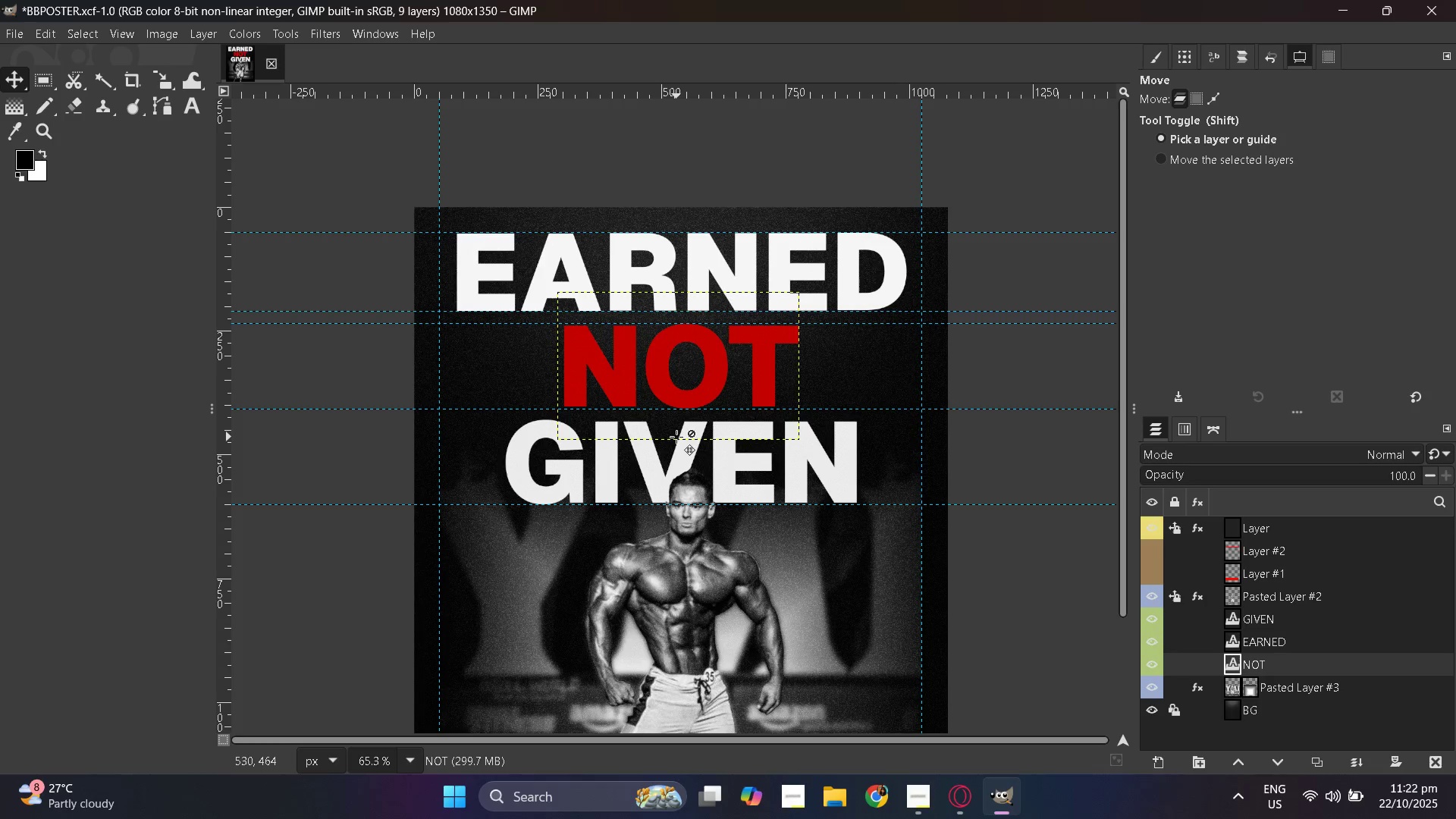 
scroll: coordinate [678, 436], scroll_direction: down, amount: 2.0
 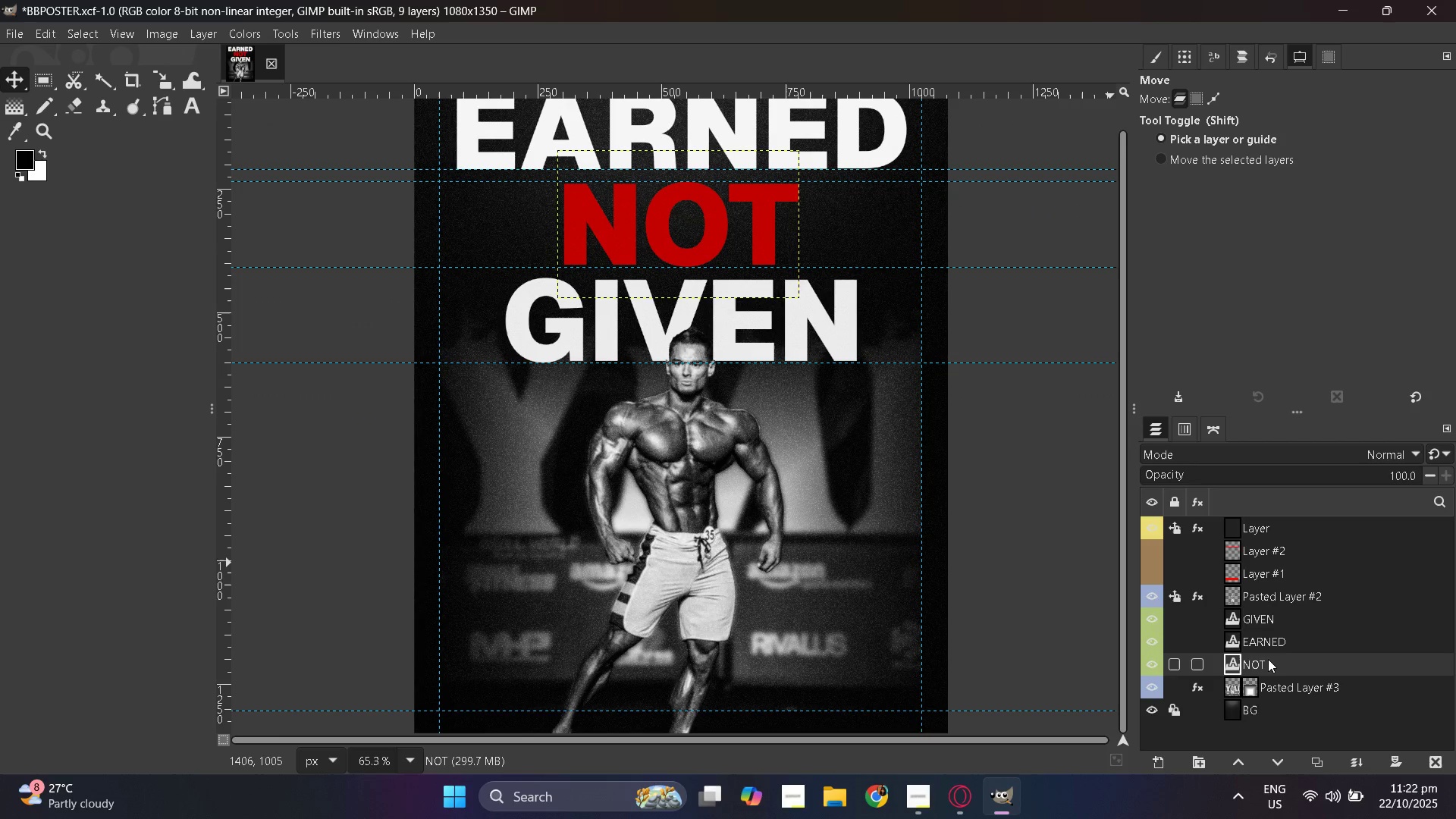 
wait(6.67)
 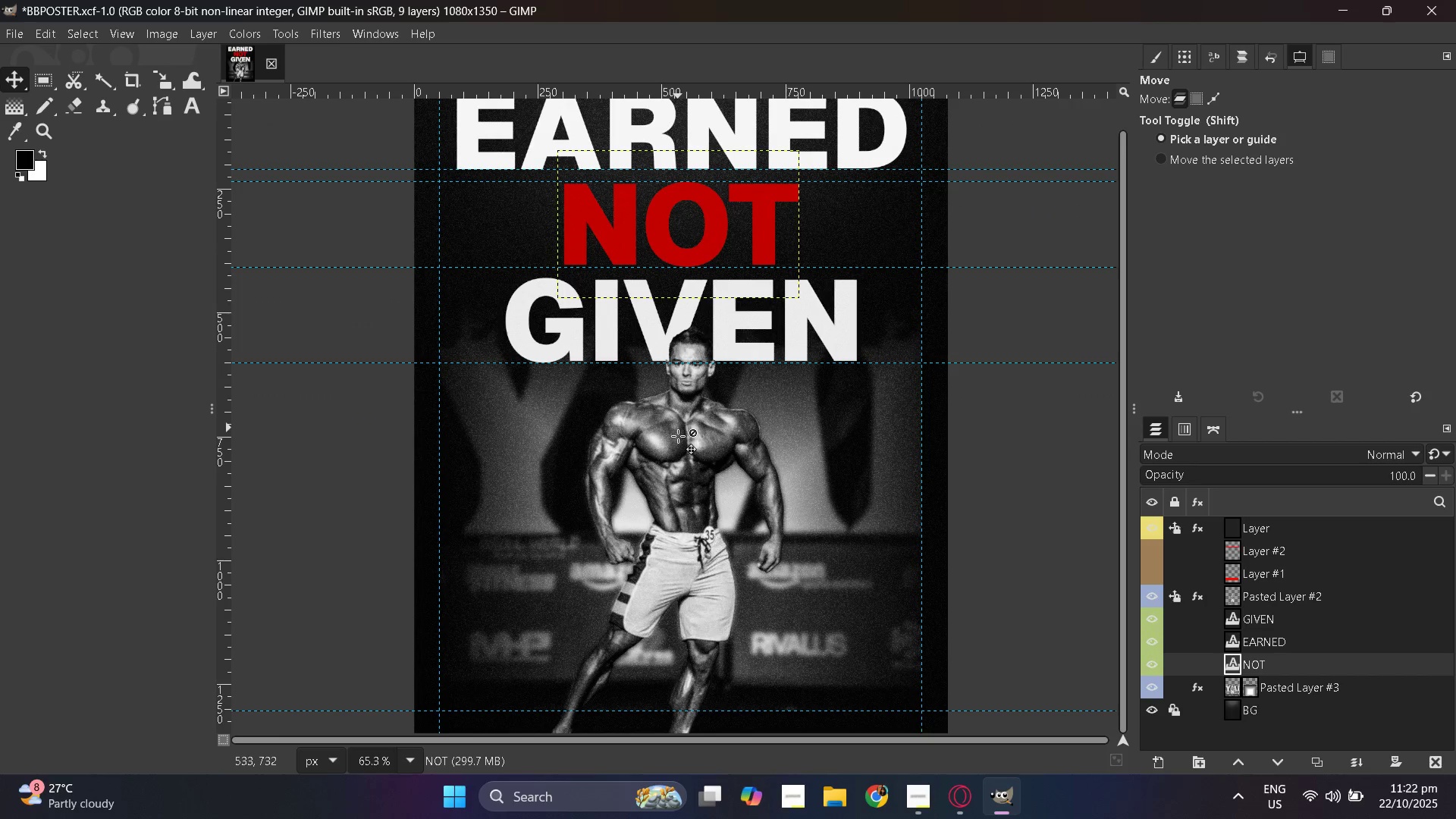 
hold_key(key=ControlLeft, duration=1.02)
scroll: coordinate [982, 632], scroll_direction: down, amount: 3.0
 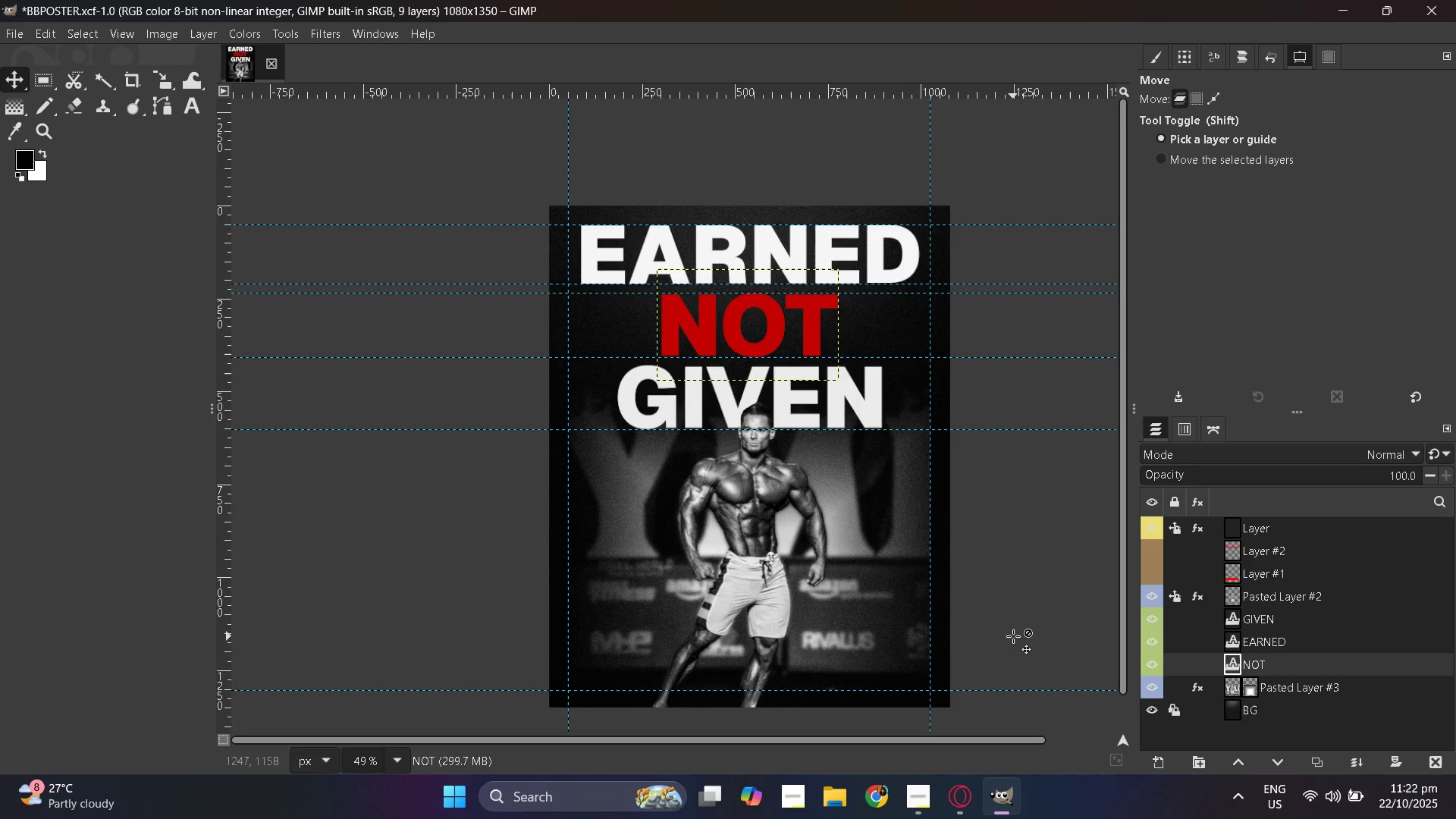 
wait(8.18)
 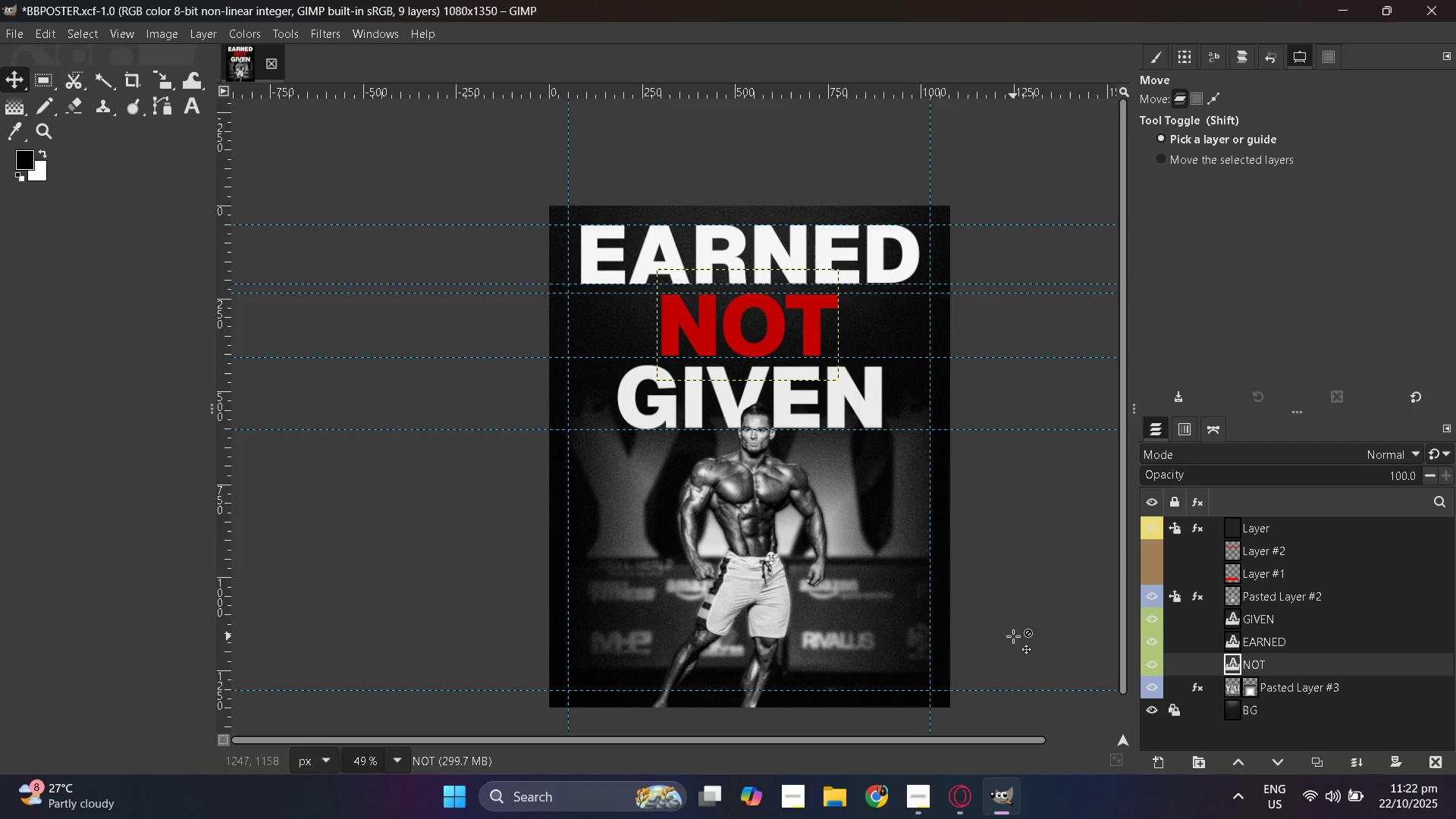 
key(Control+ControlLeft)
 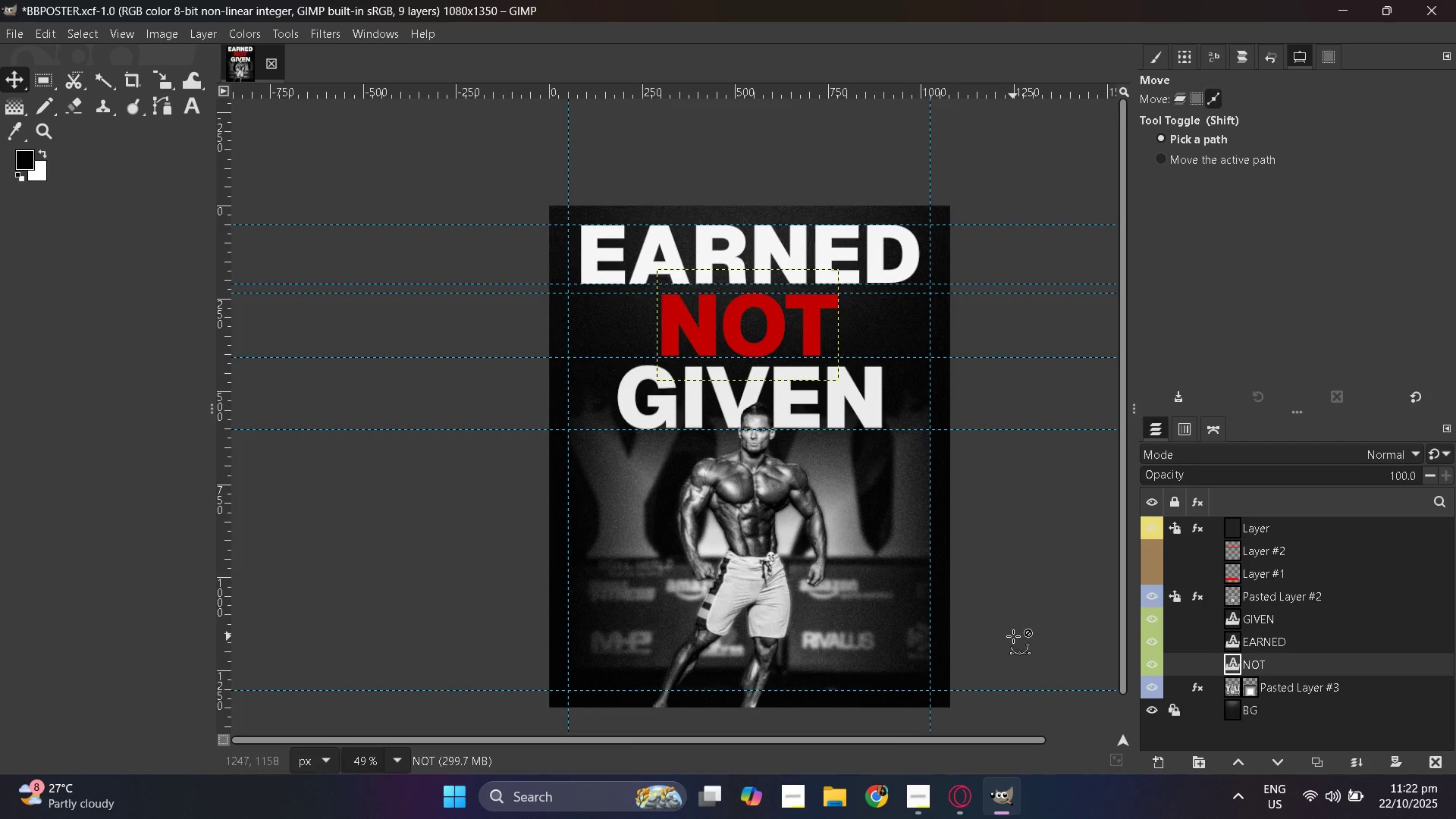 
key(Control+S)
 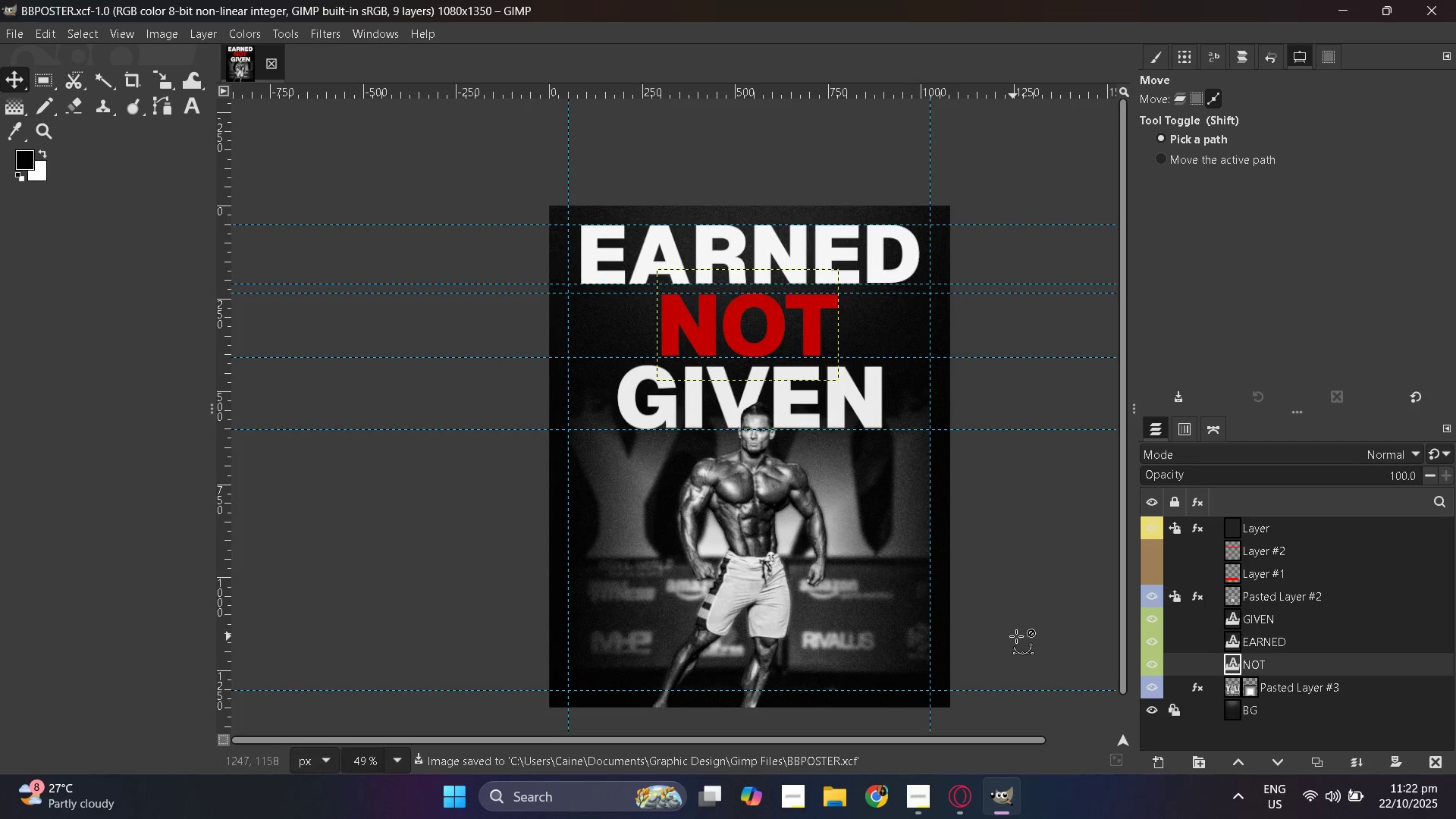 
hold_key(key=ControlLeft, duration=0.42)
scroll: coordinate [939, 633], scroll_direction: up, amount: 3.0
 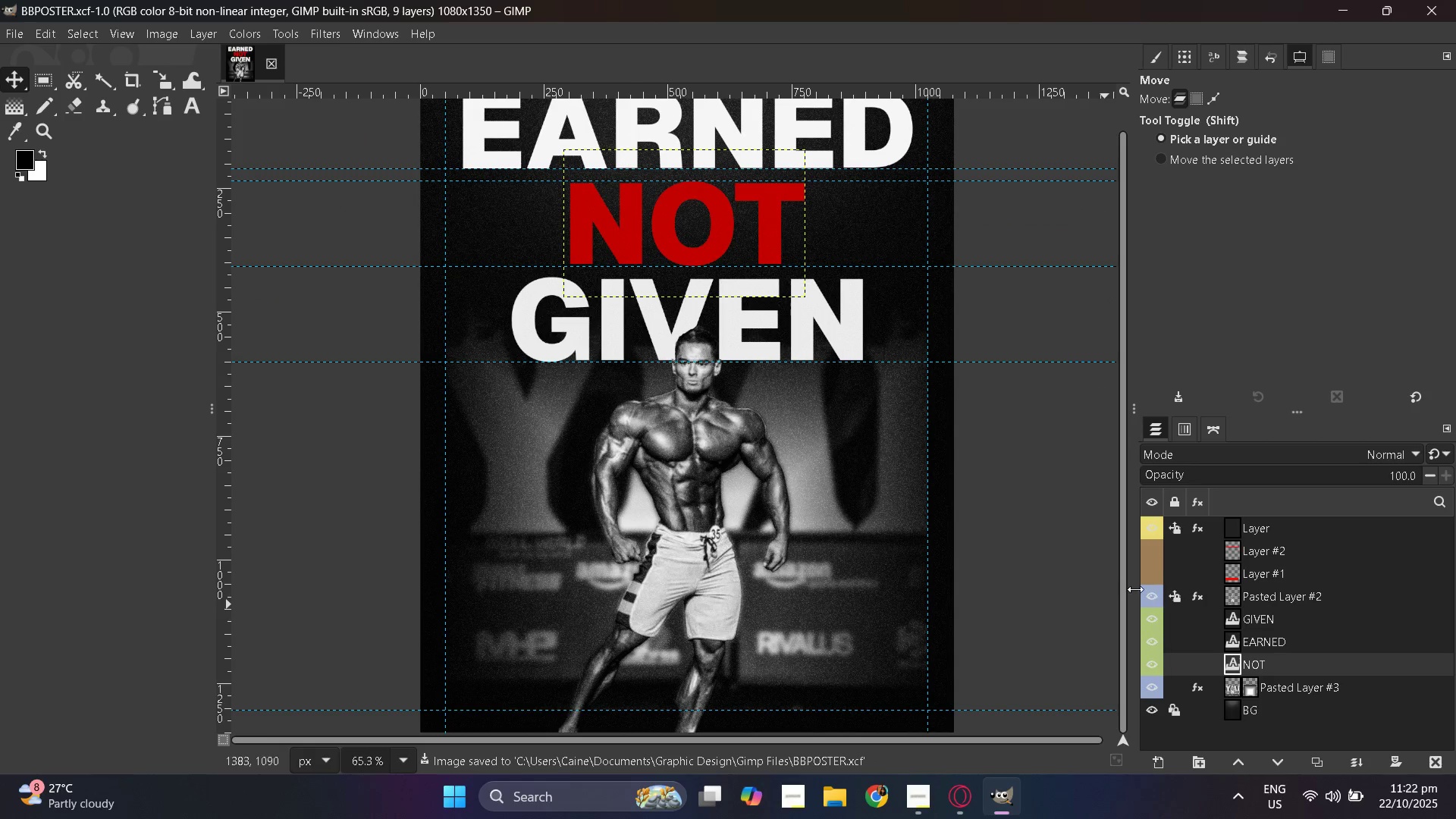 
hold_key(key=ControlLeft, duration=1.01)
scroll: coordinate [558, 545], scroll_direction: none, amount: 0.0
 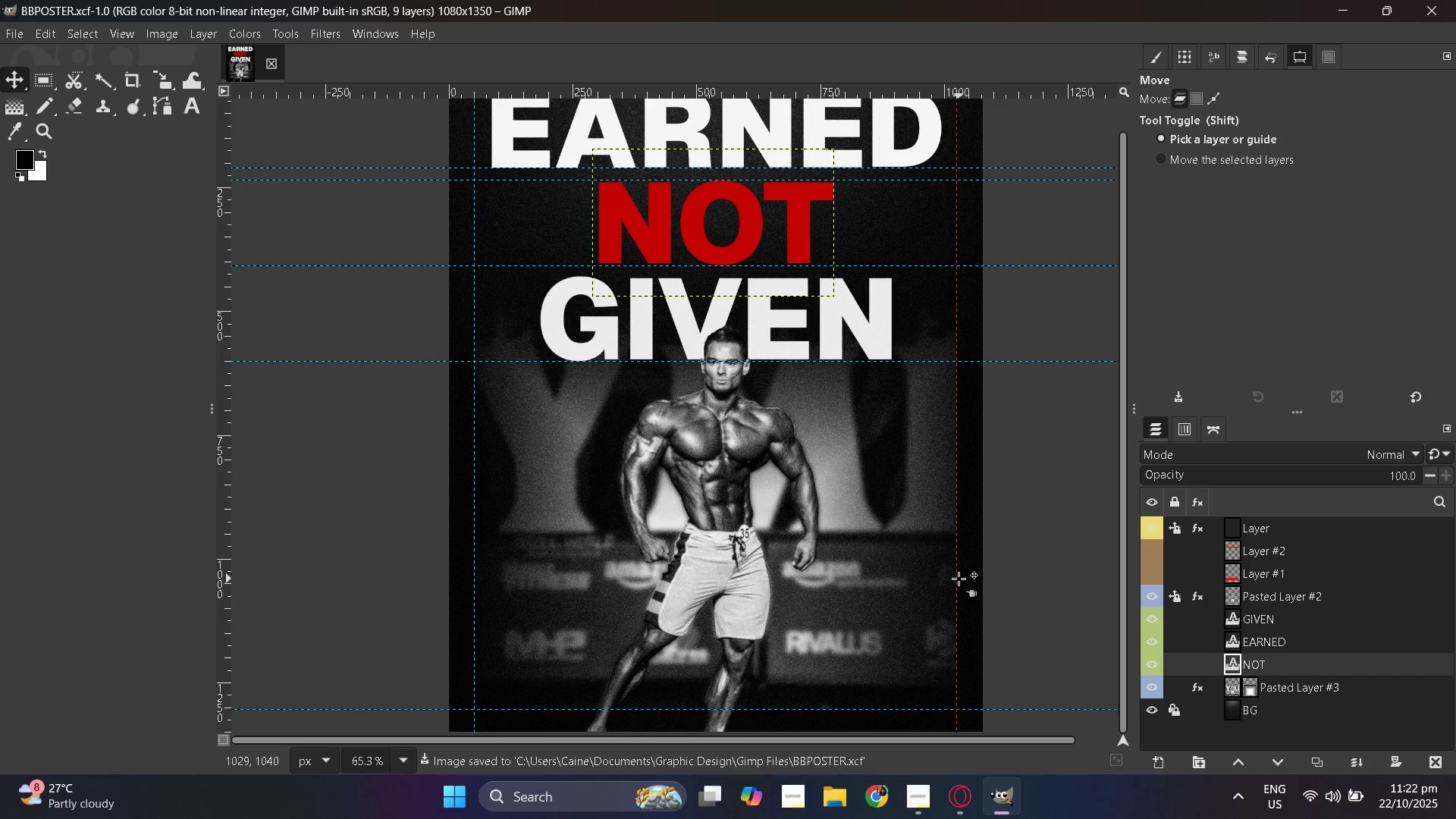 
scroll: coordinate [958, 579], scroll_direction: up, amount: 1.0
 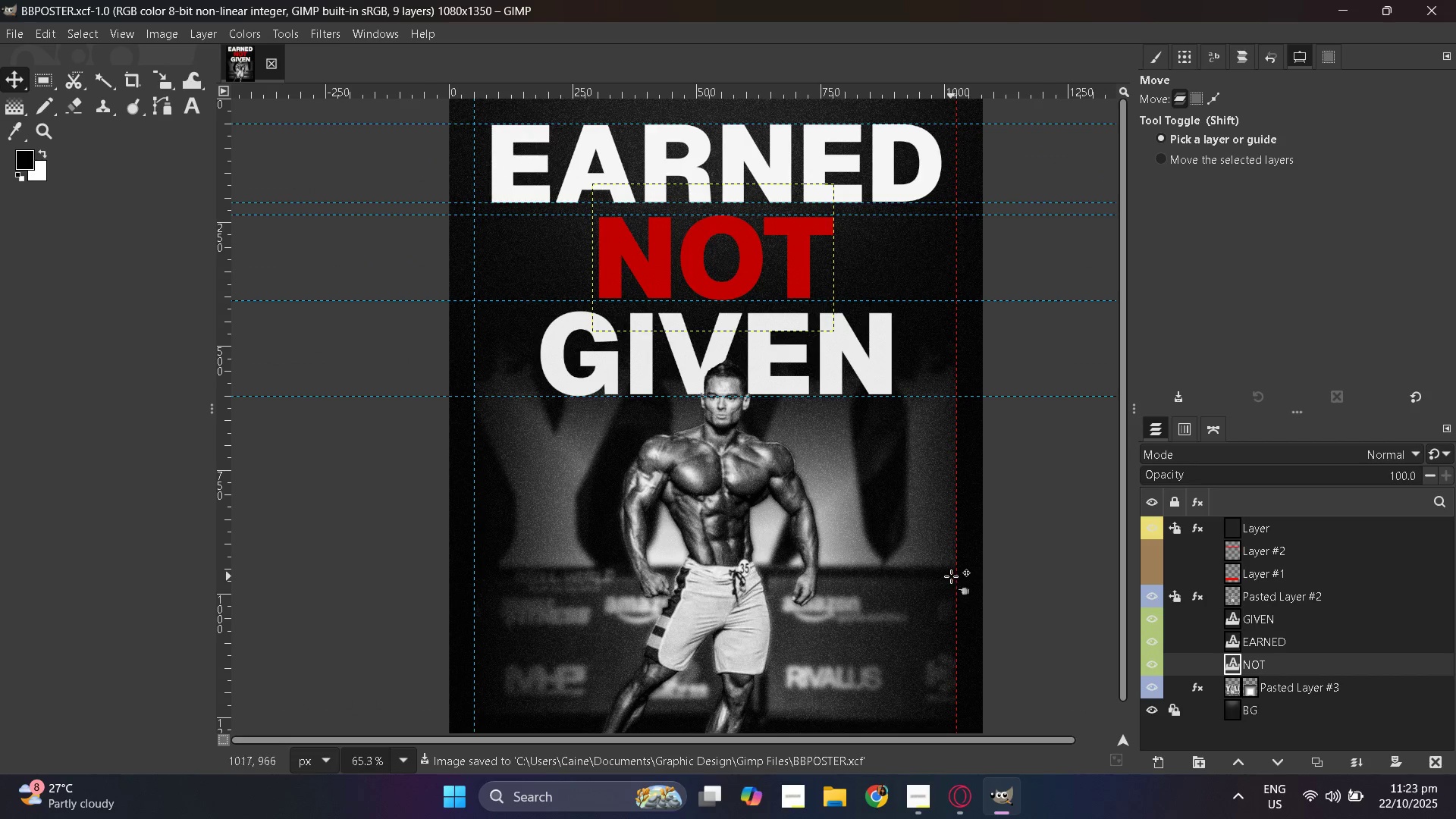 
key(Alt+AltLeft)
 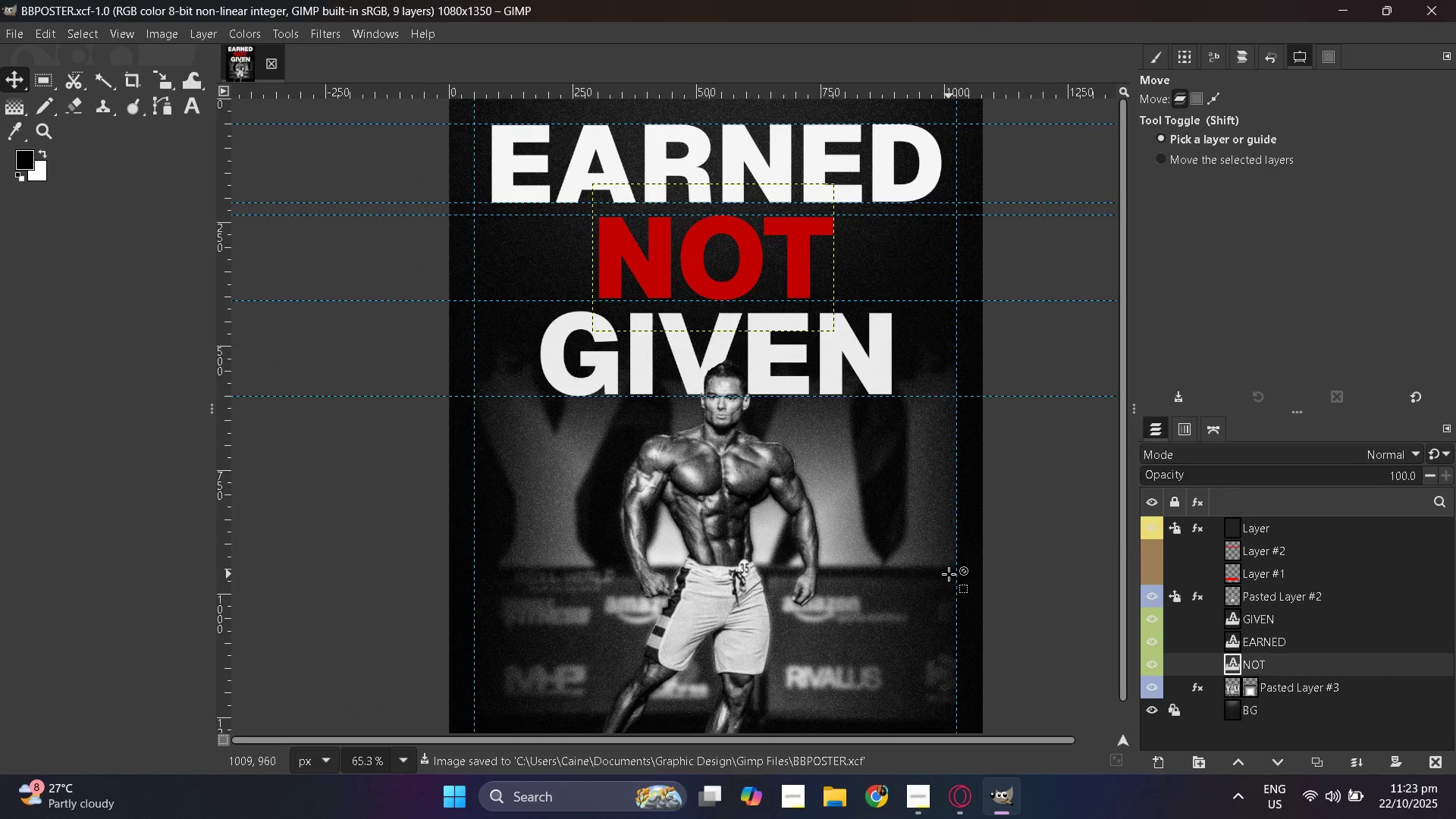 
key(Alt+Tab)